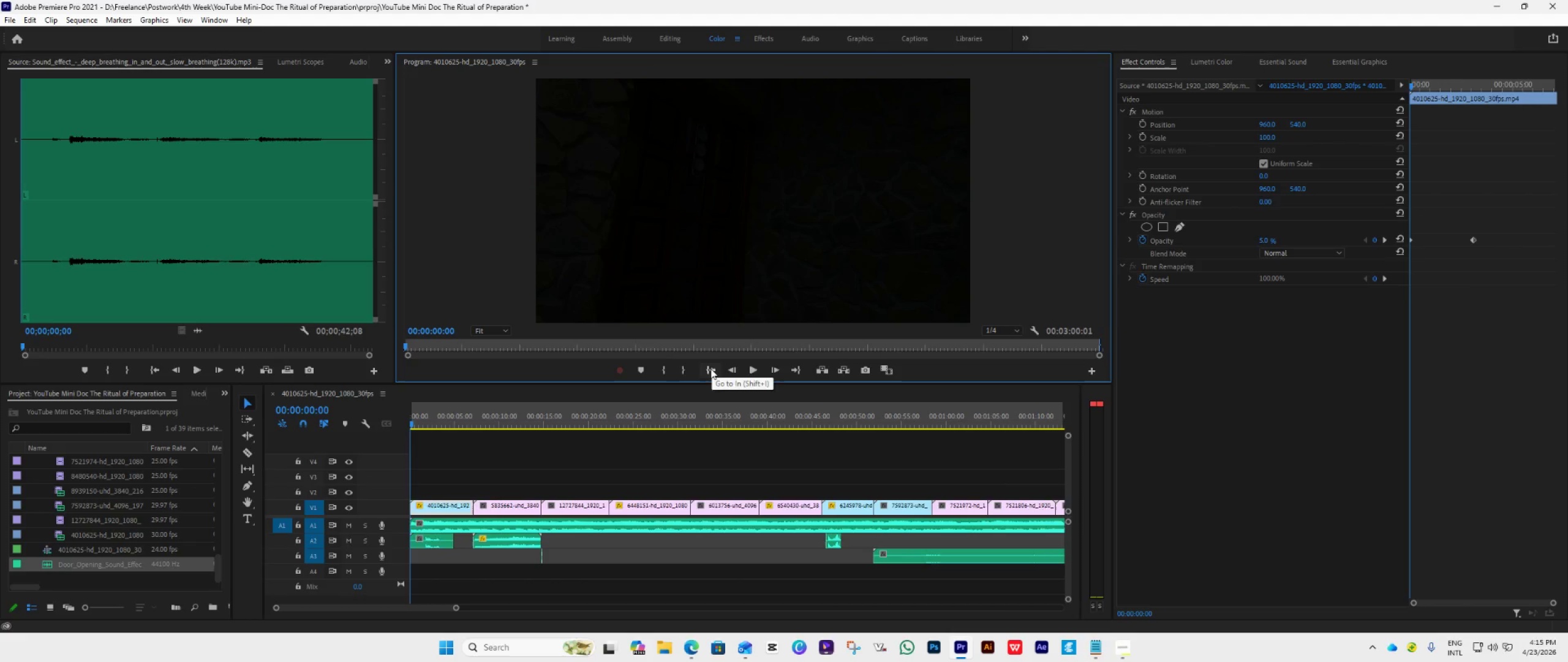 
key(Space)
 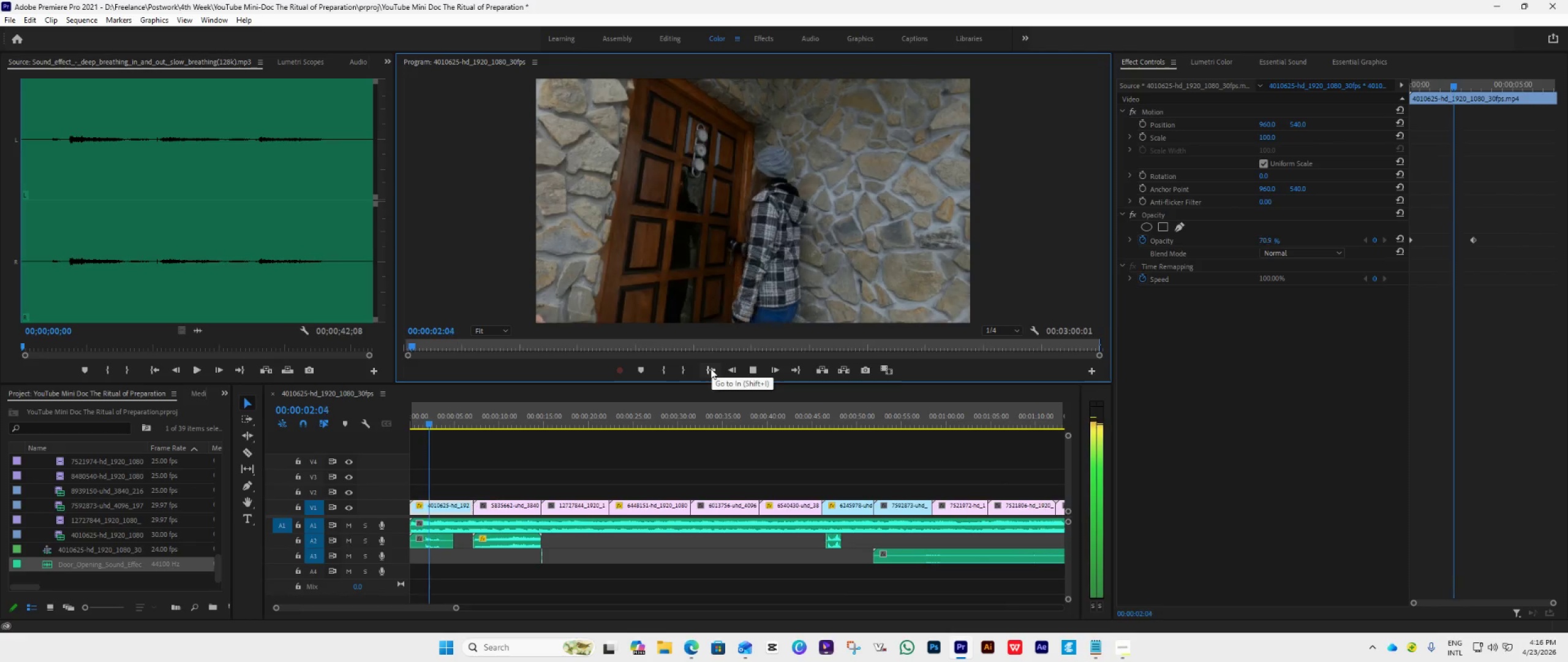 
key(Space)
 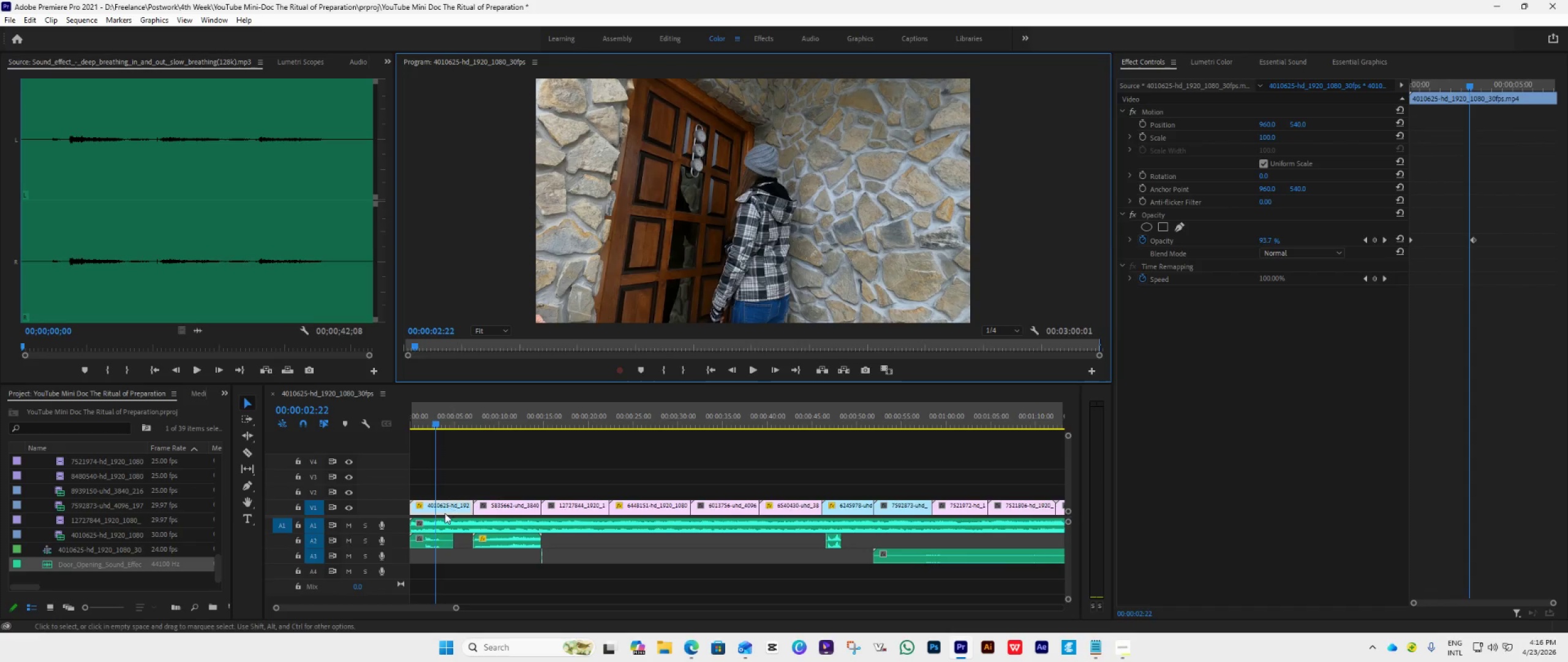 
hold_key(key=AltLeft, duration=0.52)
scroll: coordinate [438, 520], scroll_direction: up, amount: 24.0
 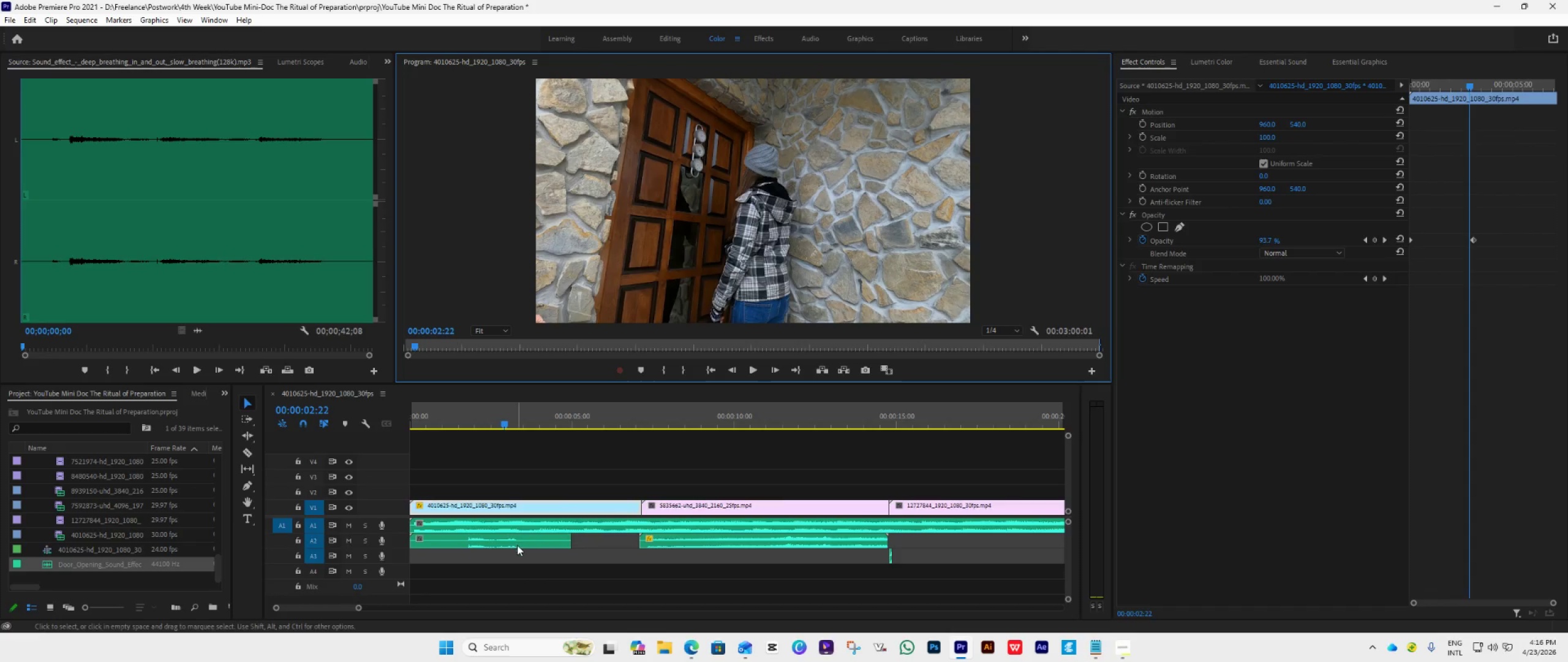 
key(Space)
 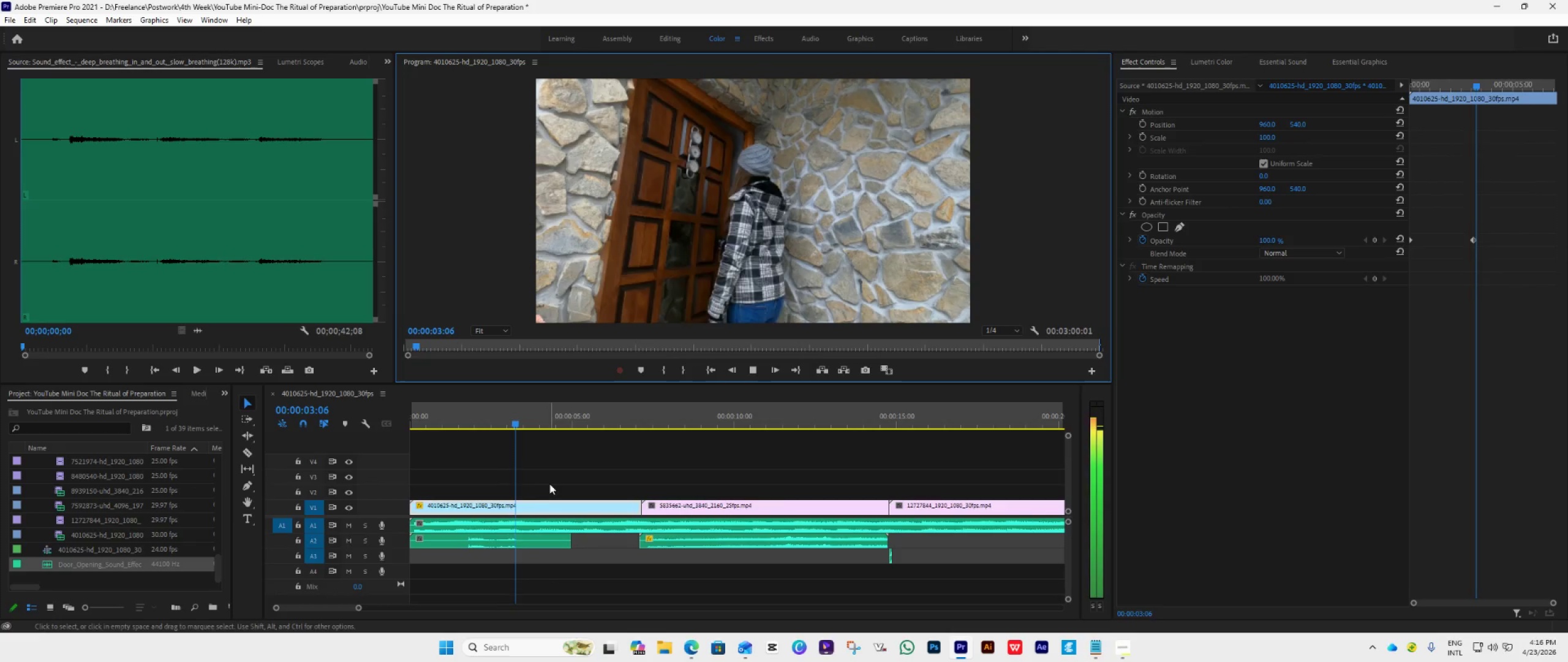 
key(Space)
 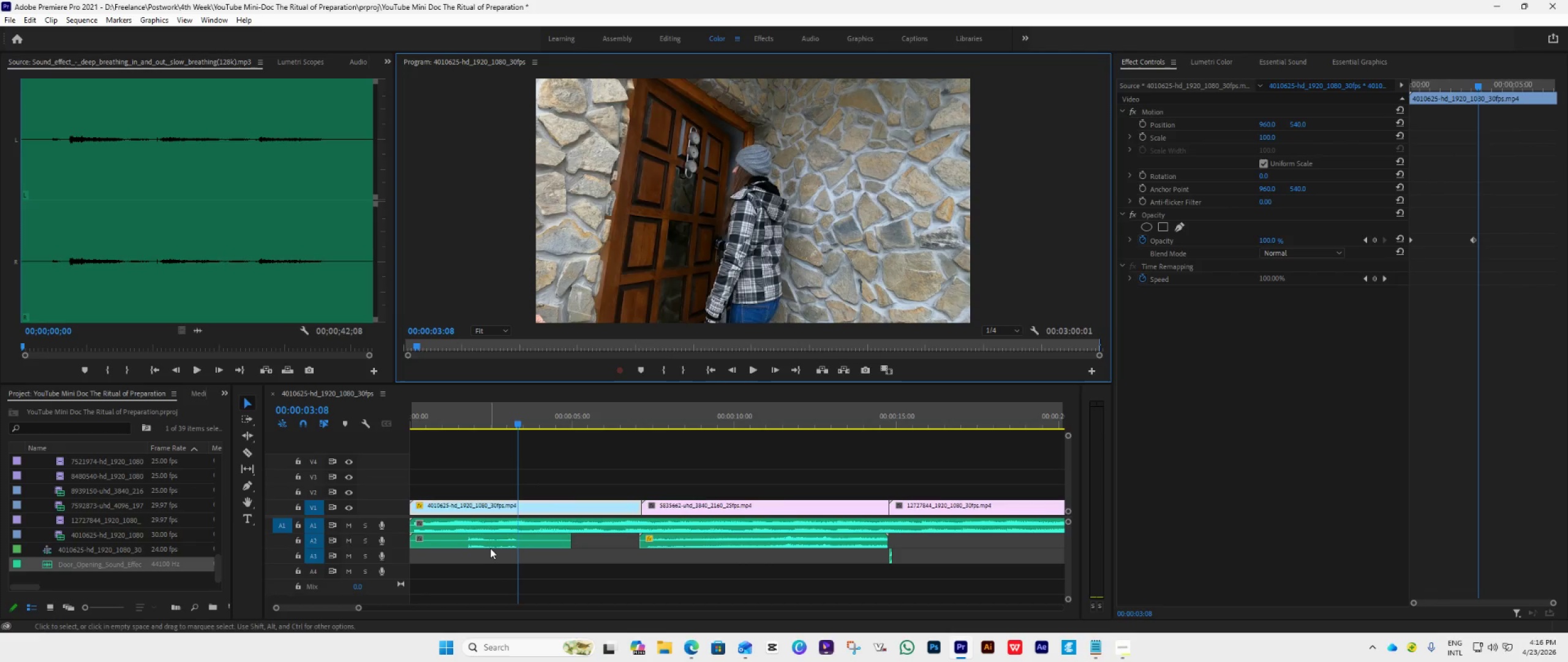 
left_click_drag(start_coordinate=[489, 544], to_coordinate=[551, 539])
 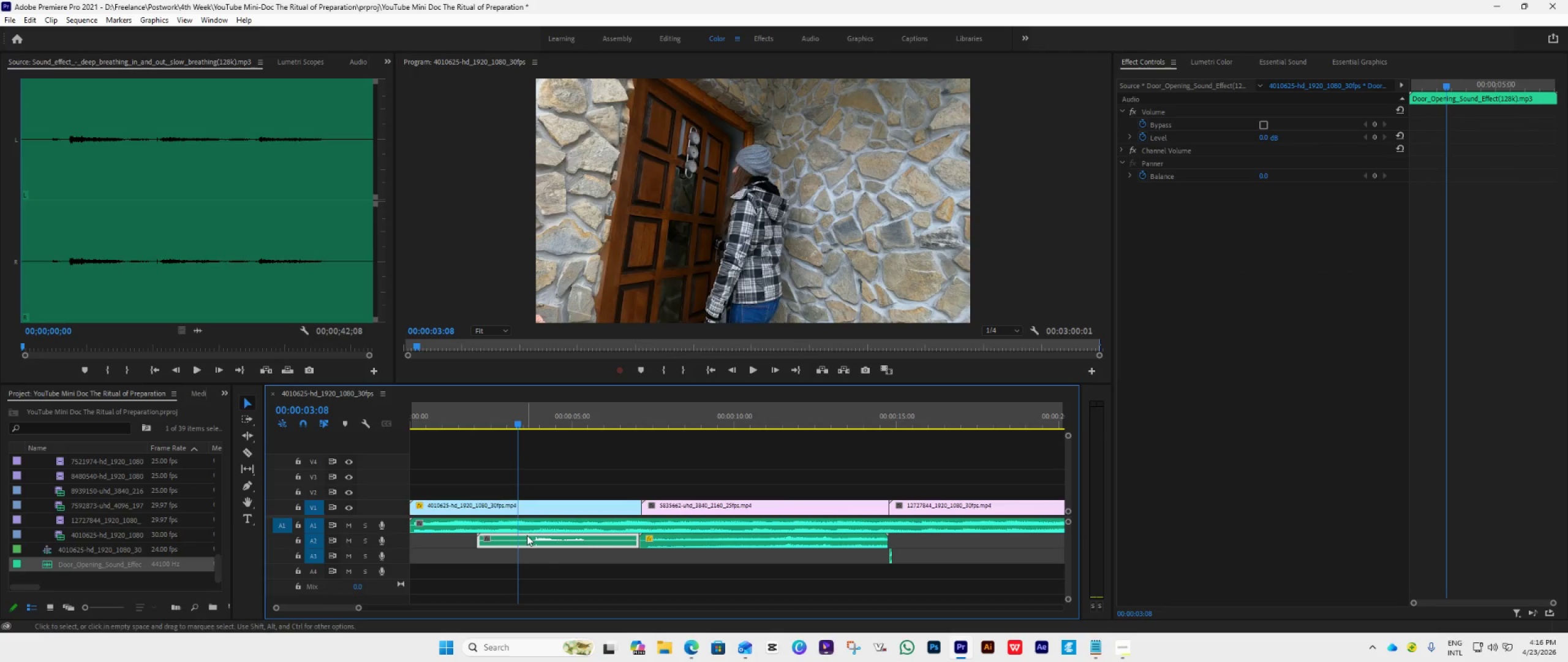 
key(Space)
 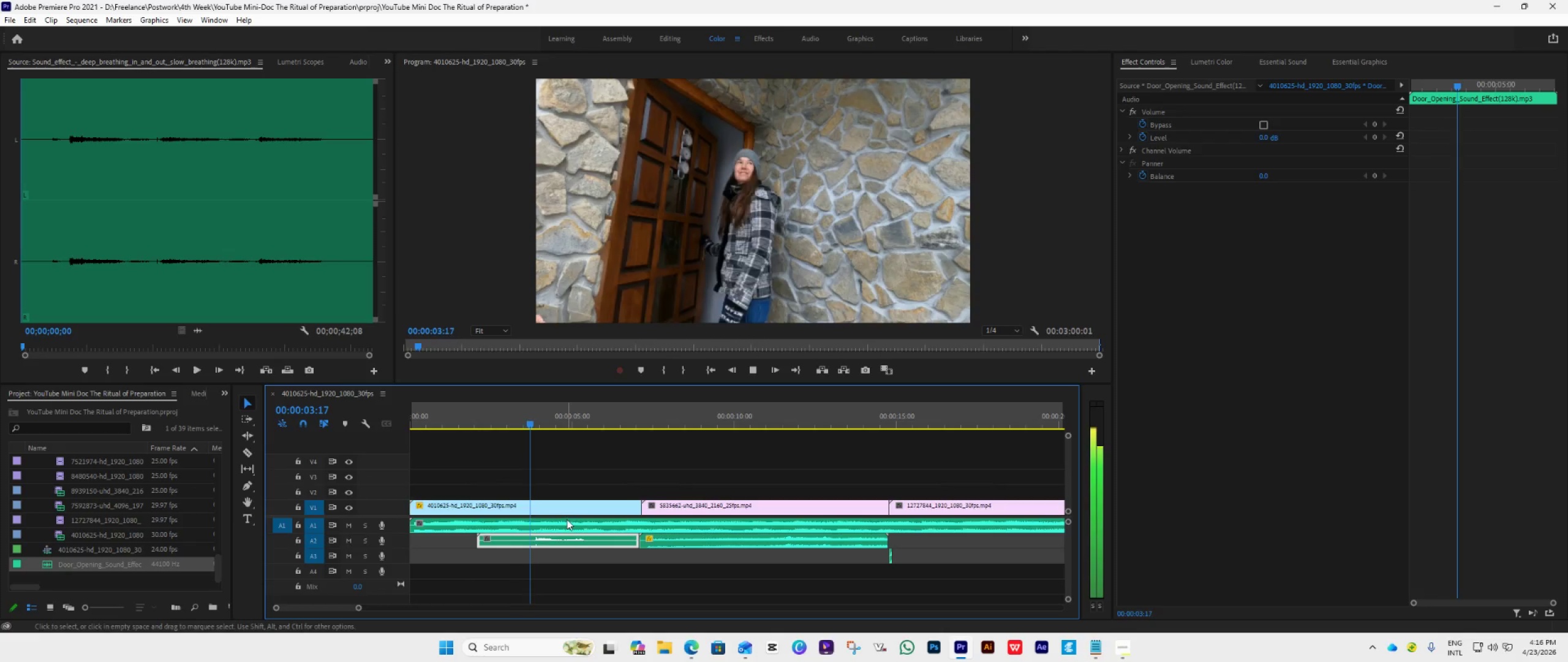 
key(Space)
 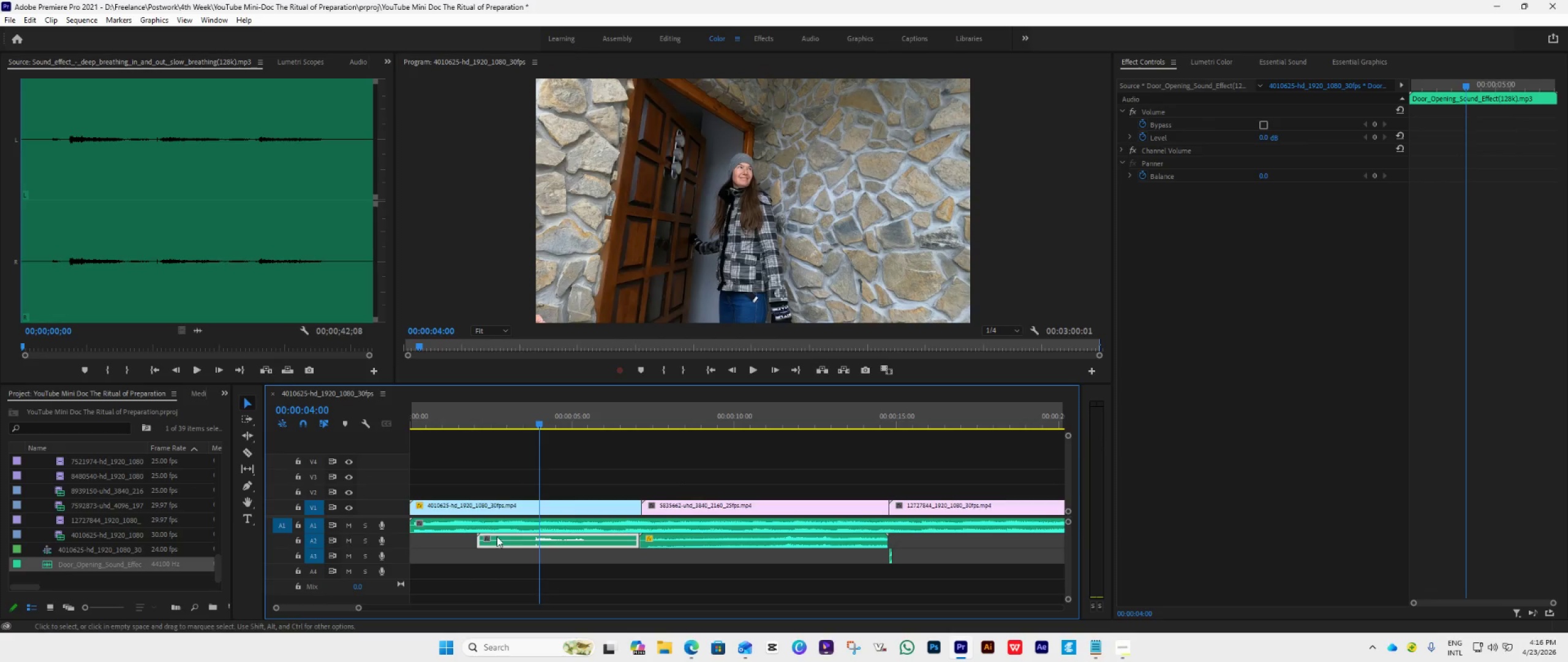 
left_click_drag(start_coordinate=[551, 541], to_coordinate=[537, 539])
 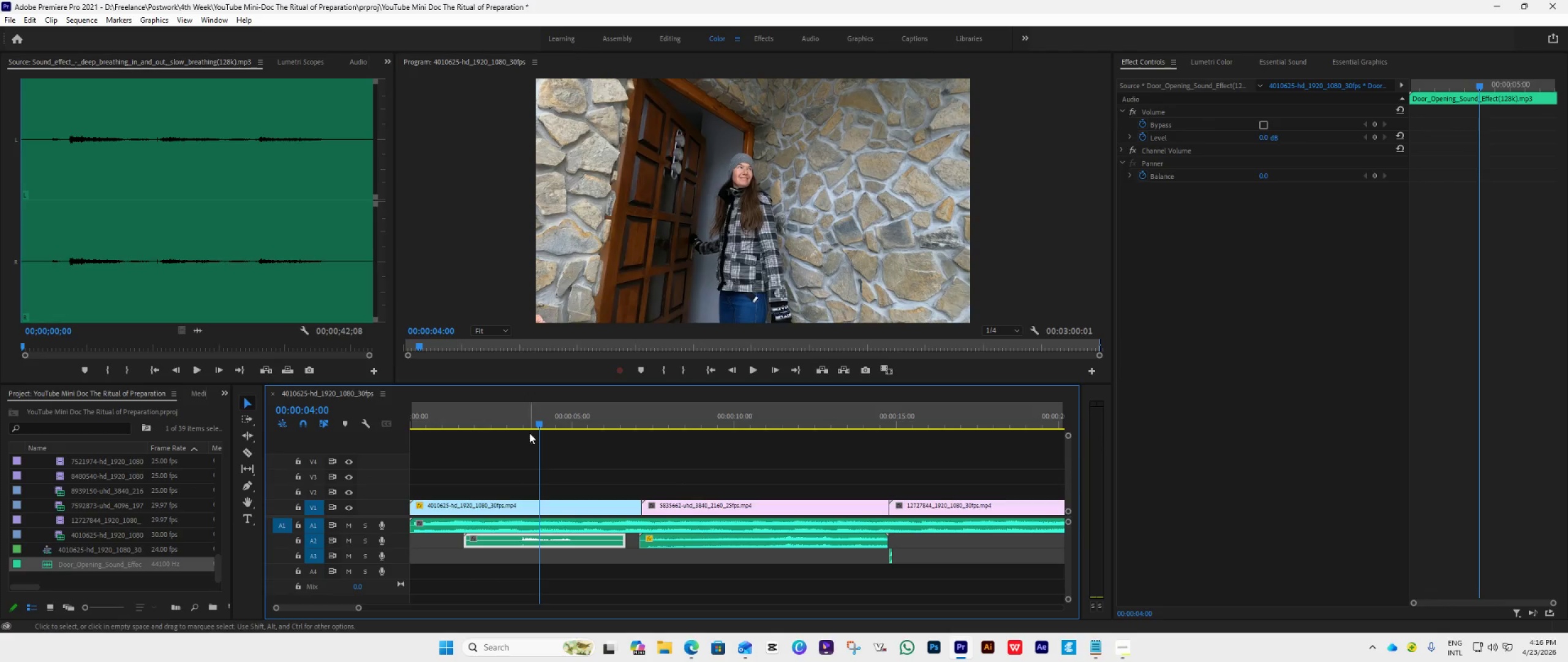 
left_click([519, 417])
 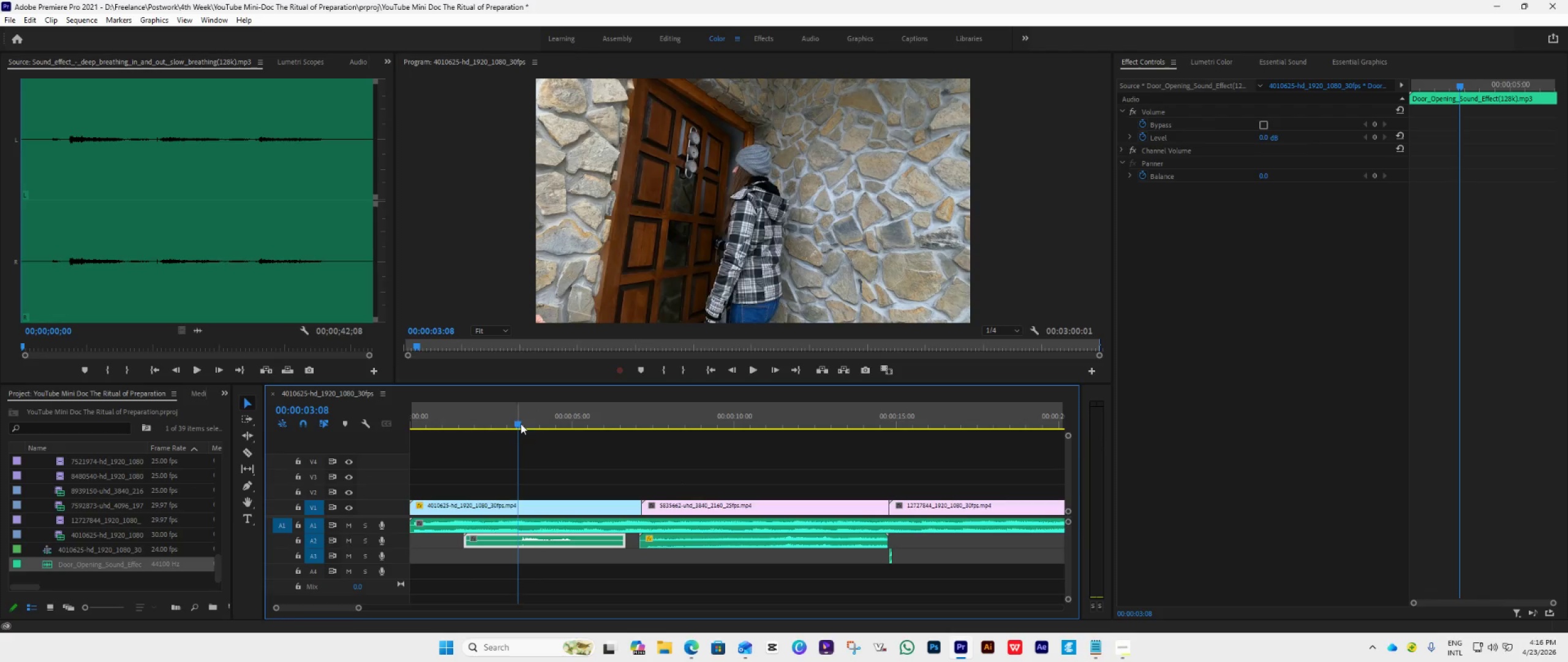 
key(Space)
 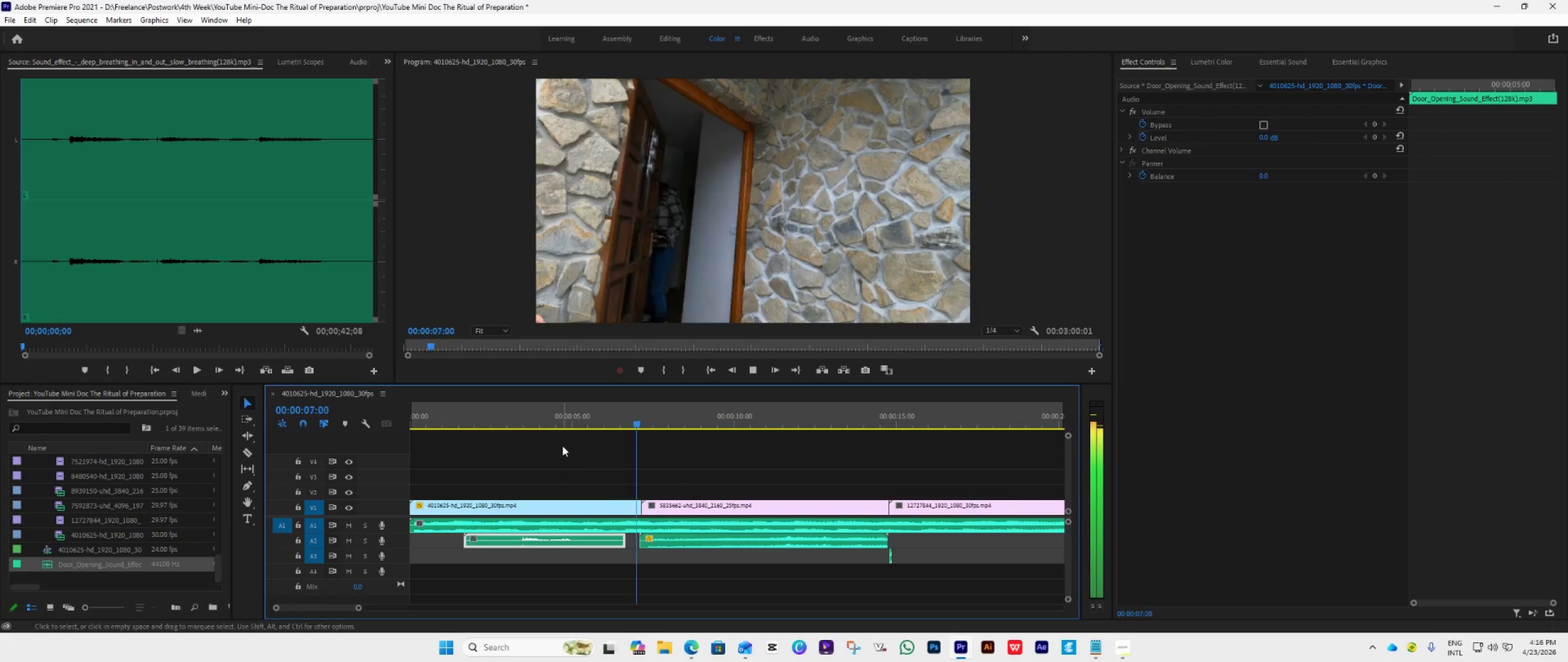 
key(Space)
 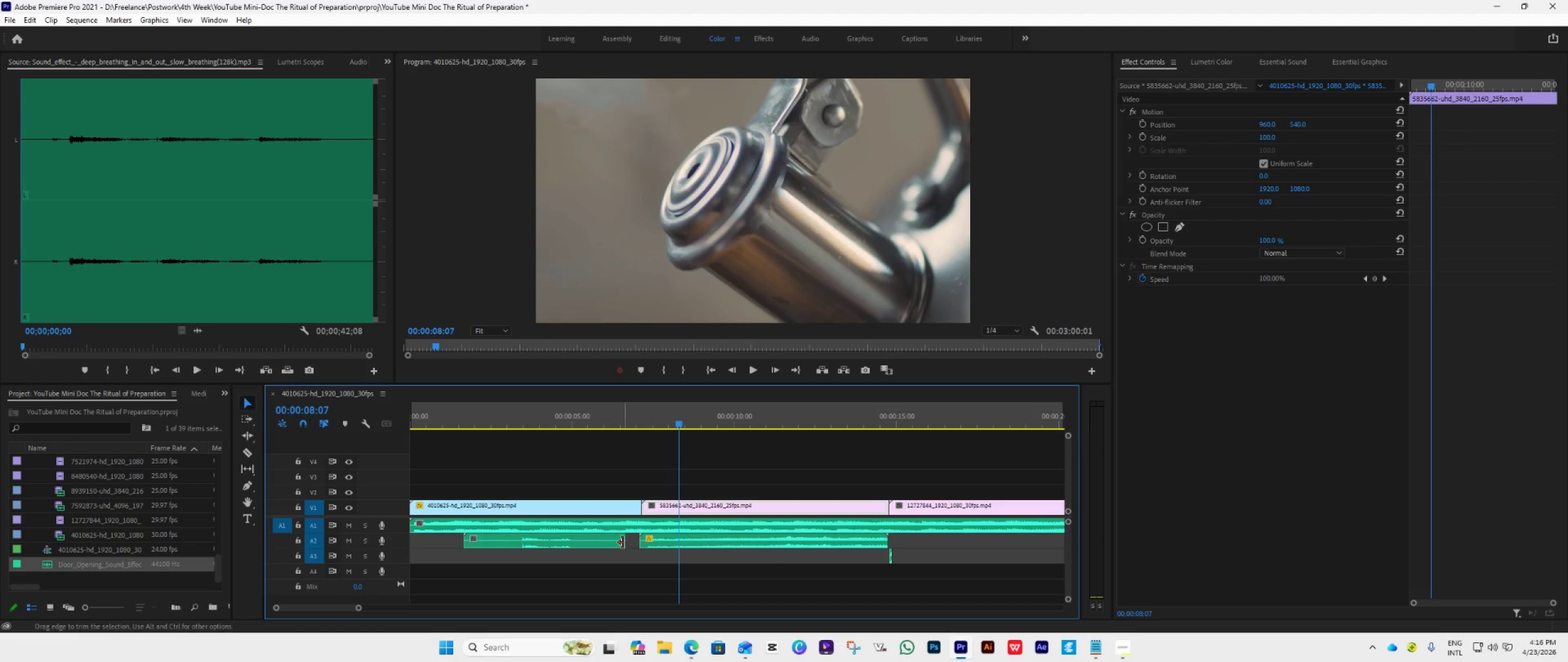 
left_click_drag(start_coordinate=[623, 542], to_coordinate=[570, 577])
 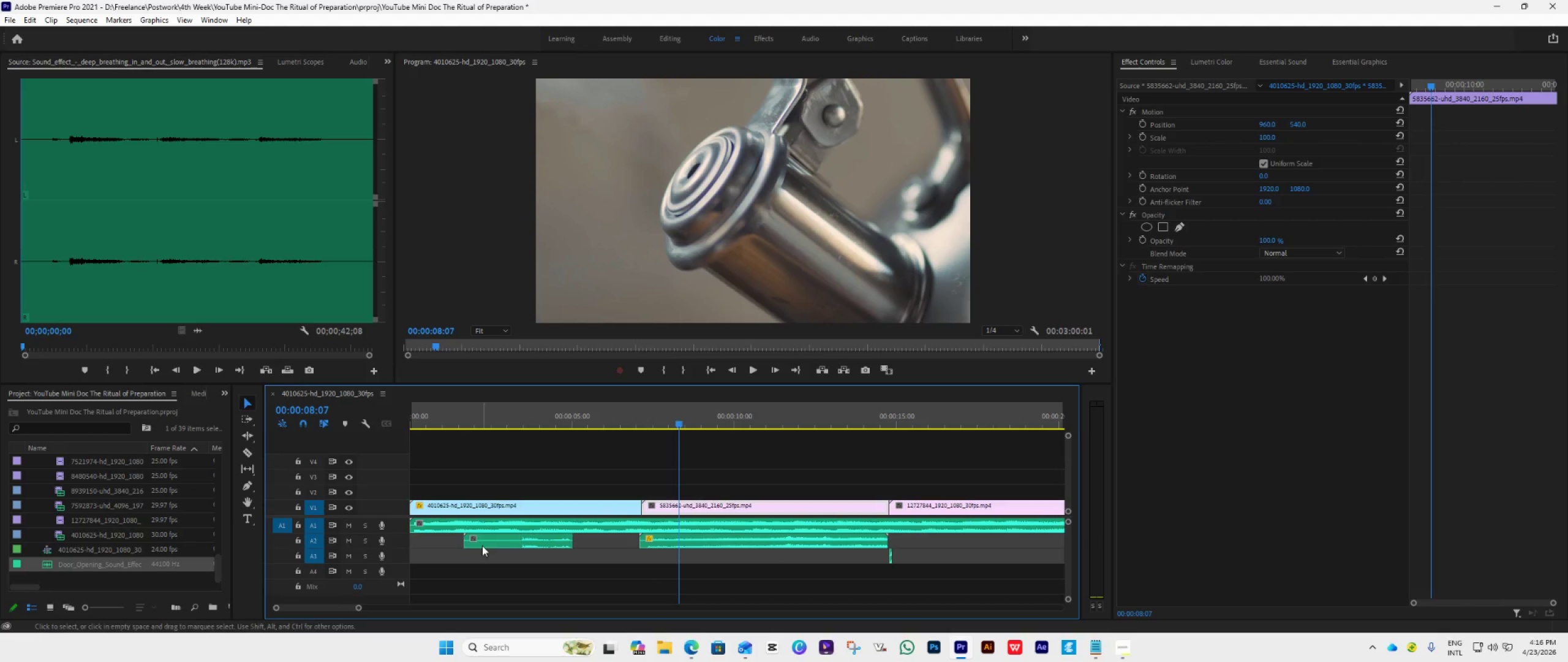 
left_click_drag(start_coordinate=[468, 541], to_coordinate=[524, 570])
 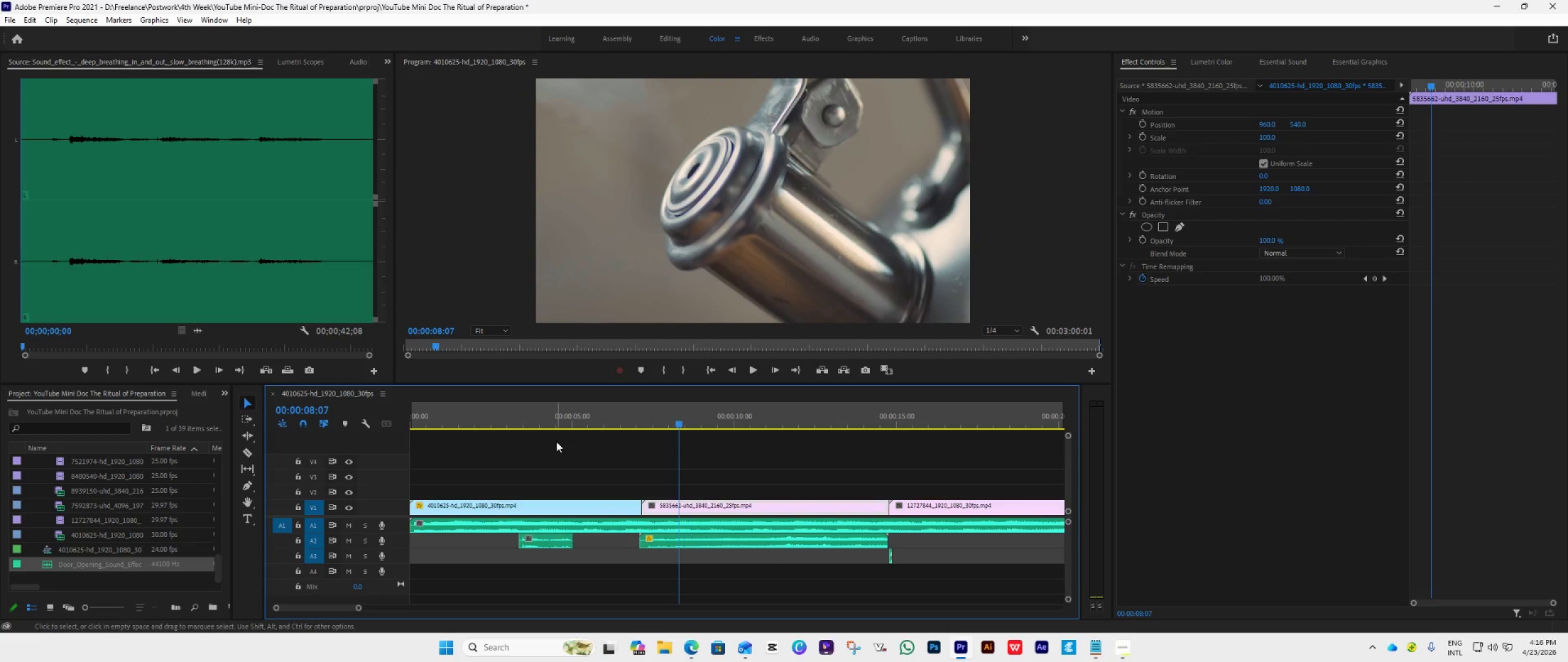 
left_click([556, 425])
 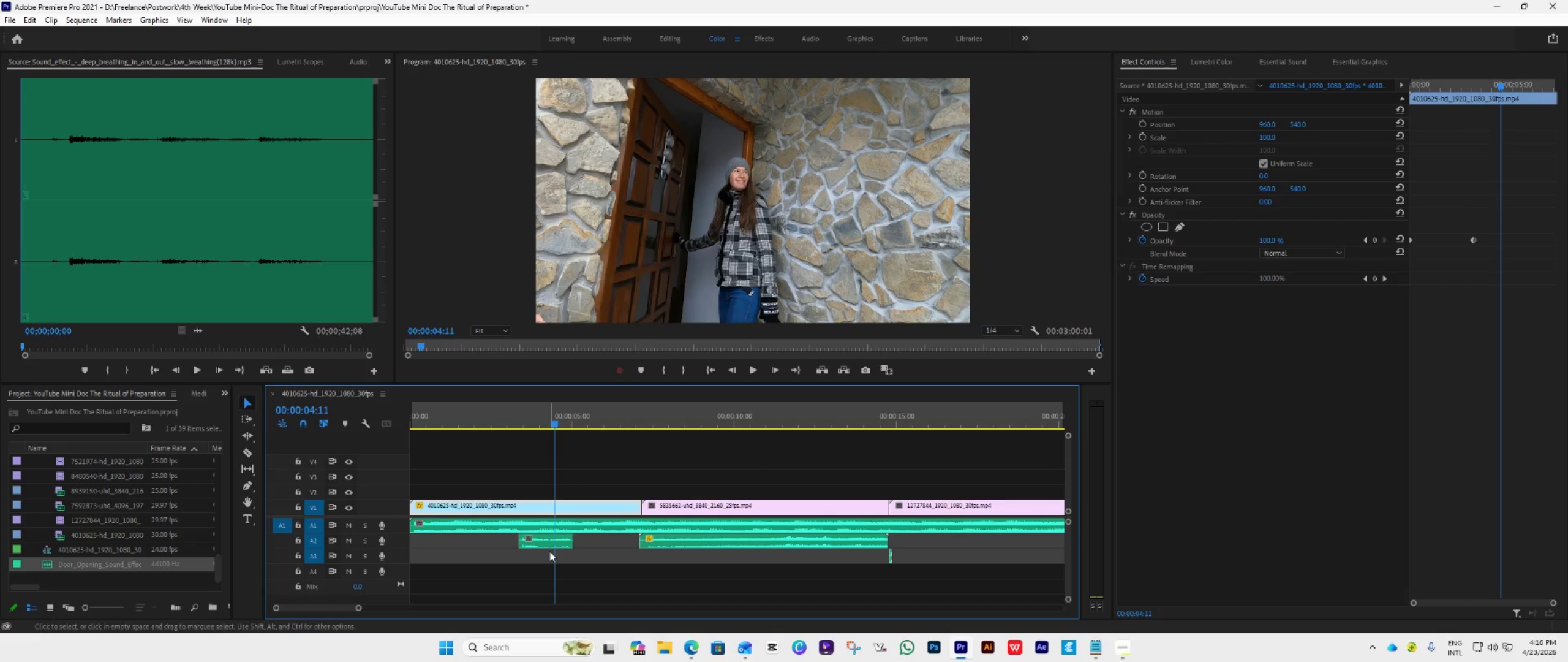 
key(C)
 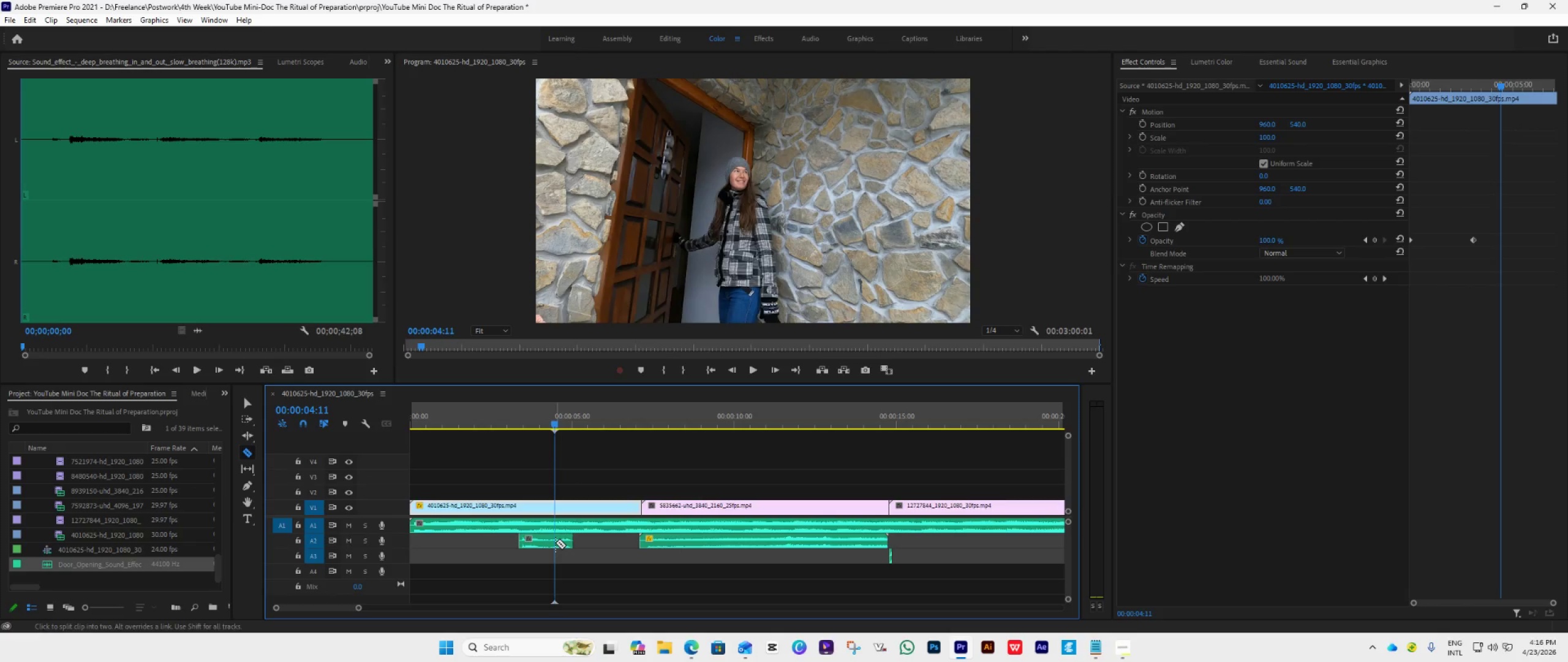 
left_click([556, 541])
 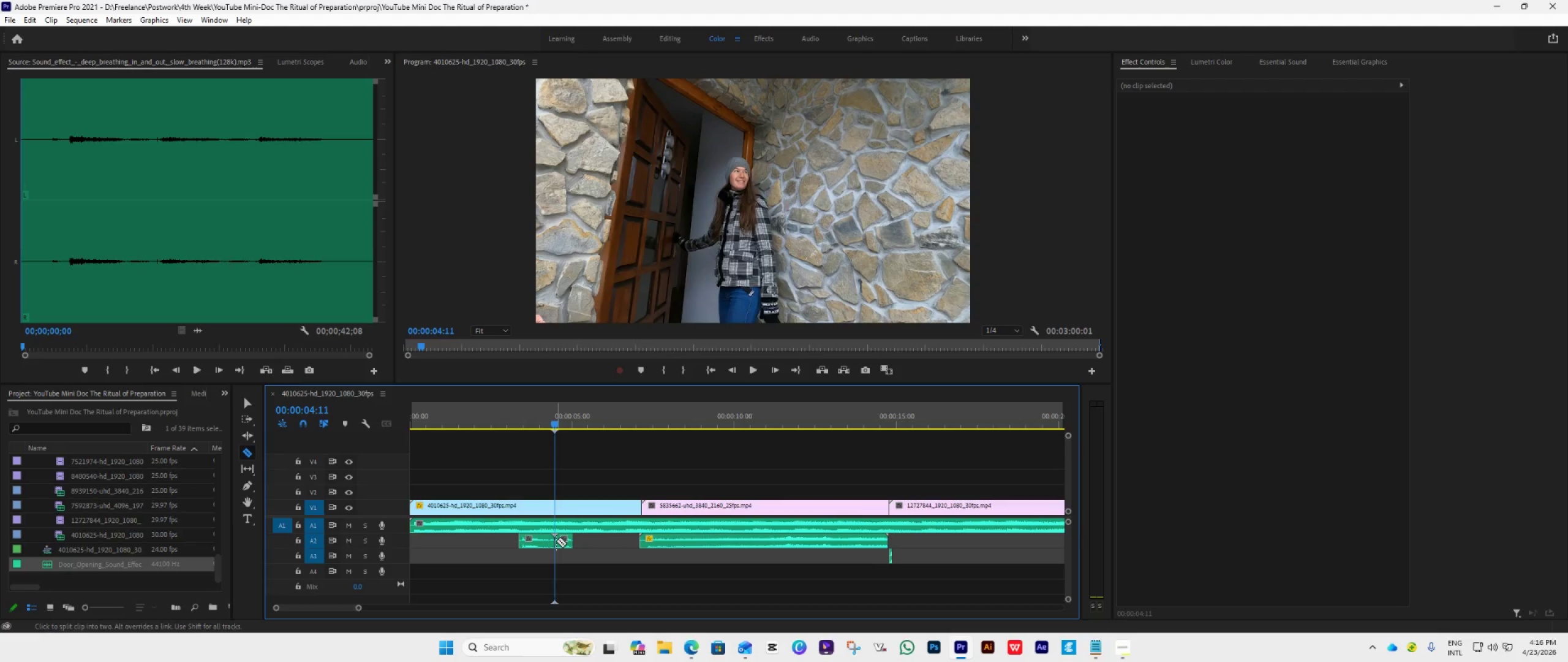 
type(cv)
 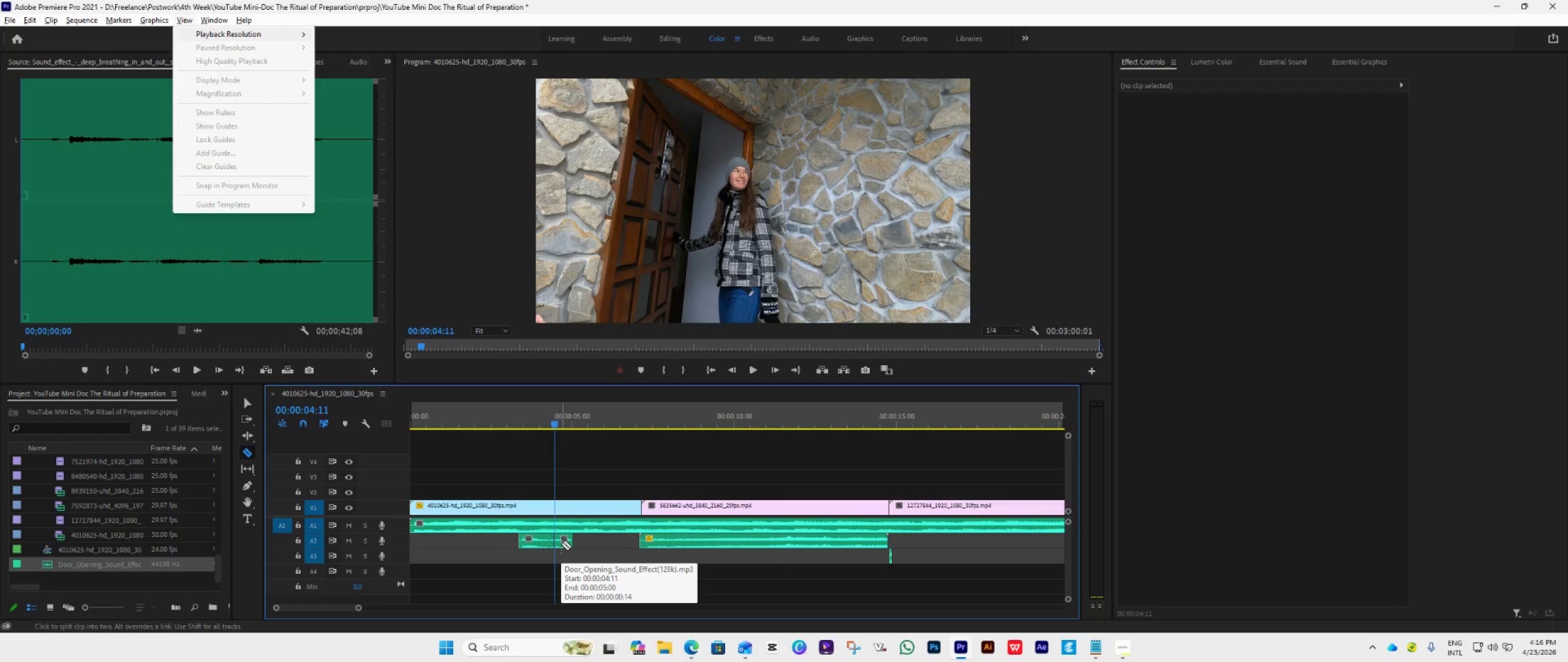 
hold_key(key=AltLeft, duration=1.19)
 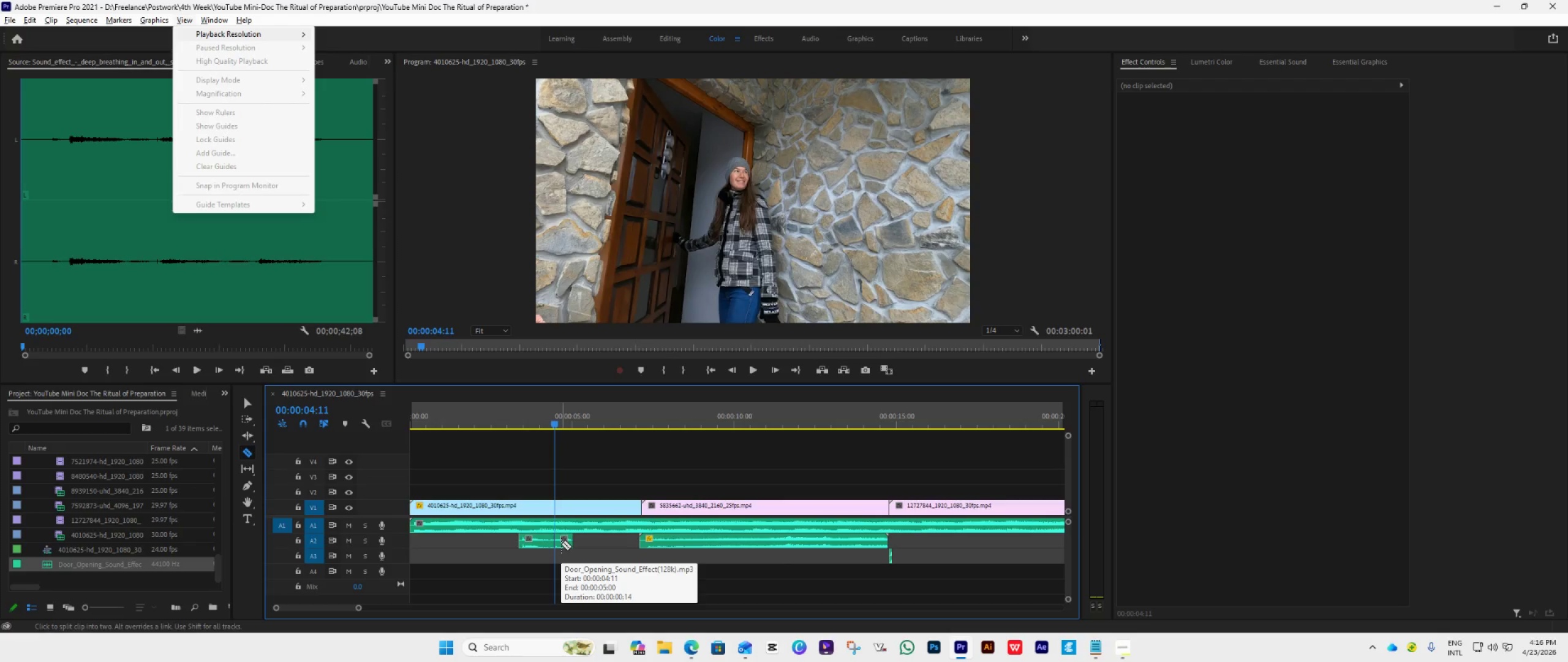 
key(Alt+AltLeft)
 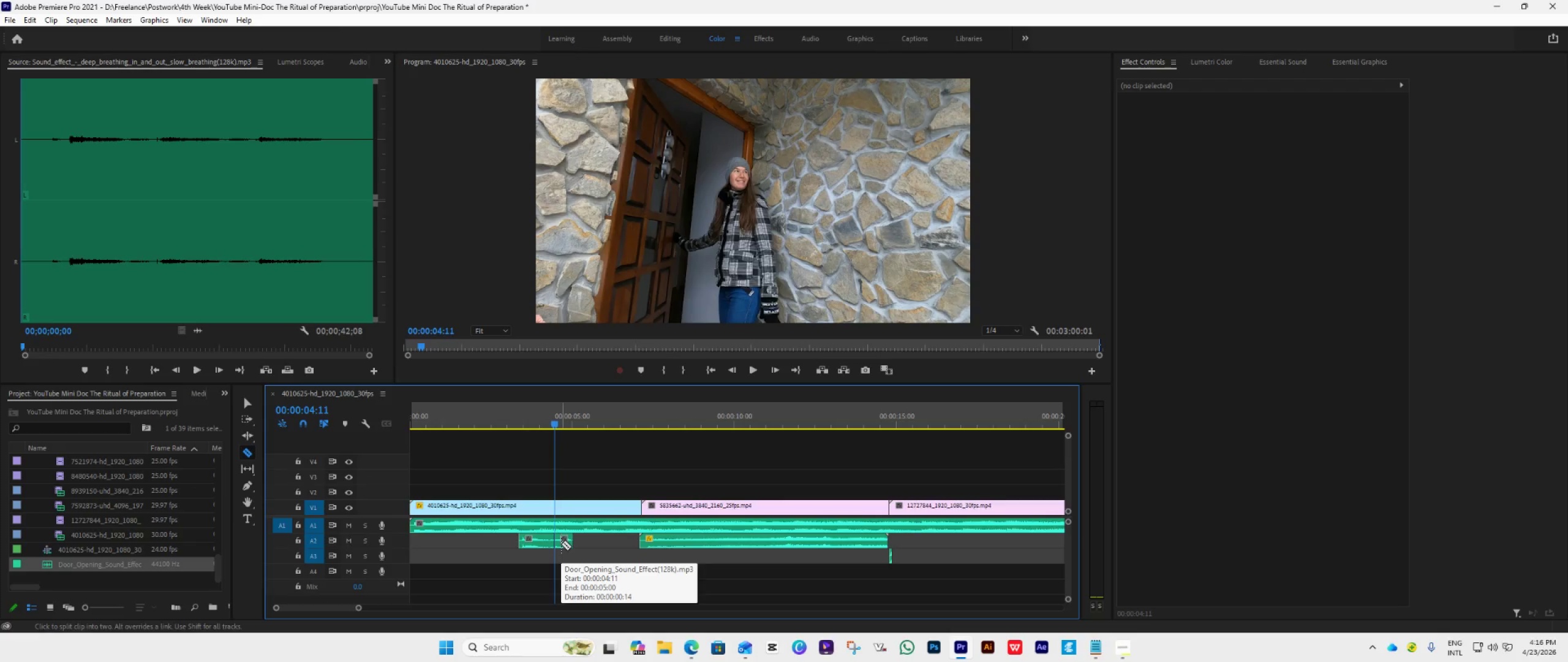 
key(V)
 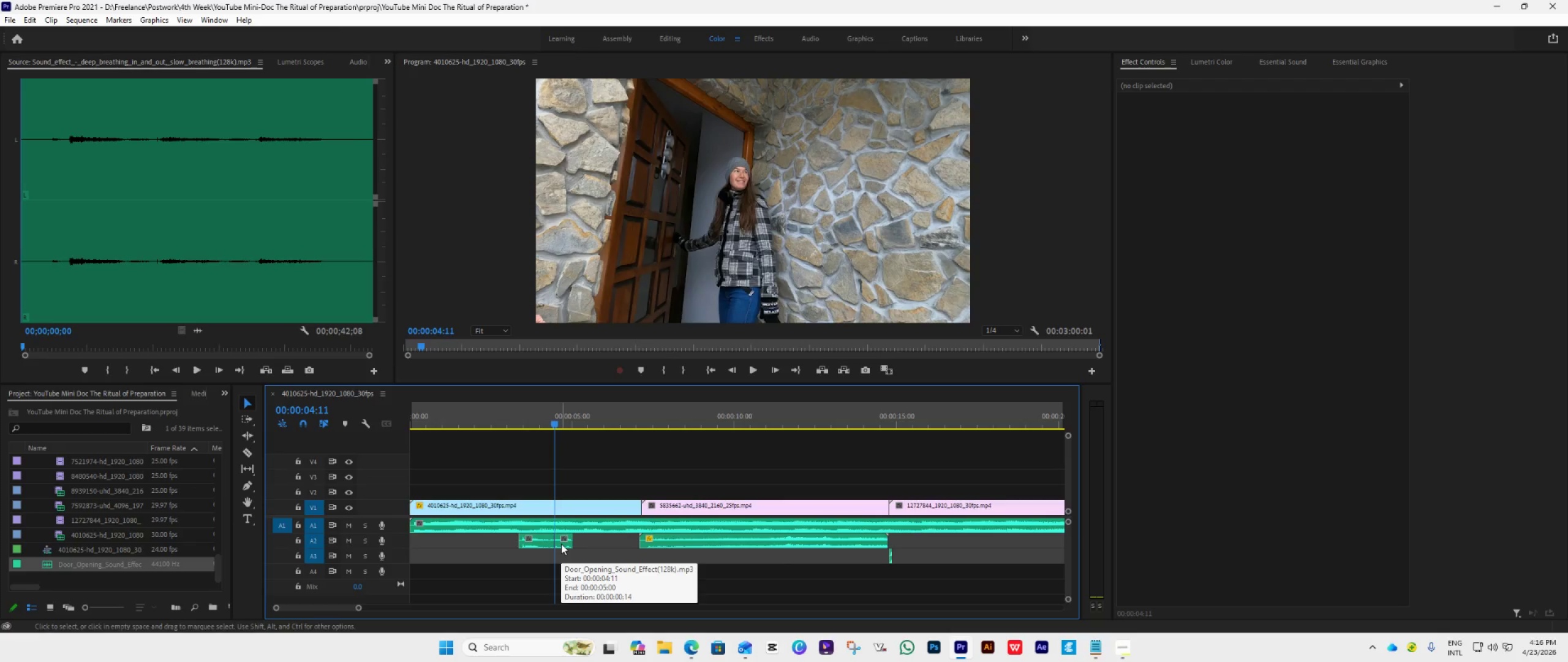 
hold_key(key=AltLeft, duration=2.58)
left_click_drag(start_coordinate=[561, 544], to_coordinate=[595, 540])
 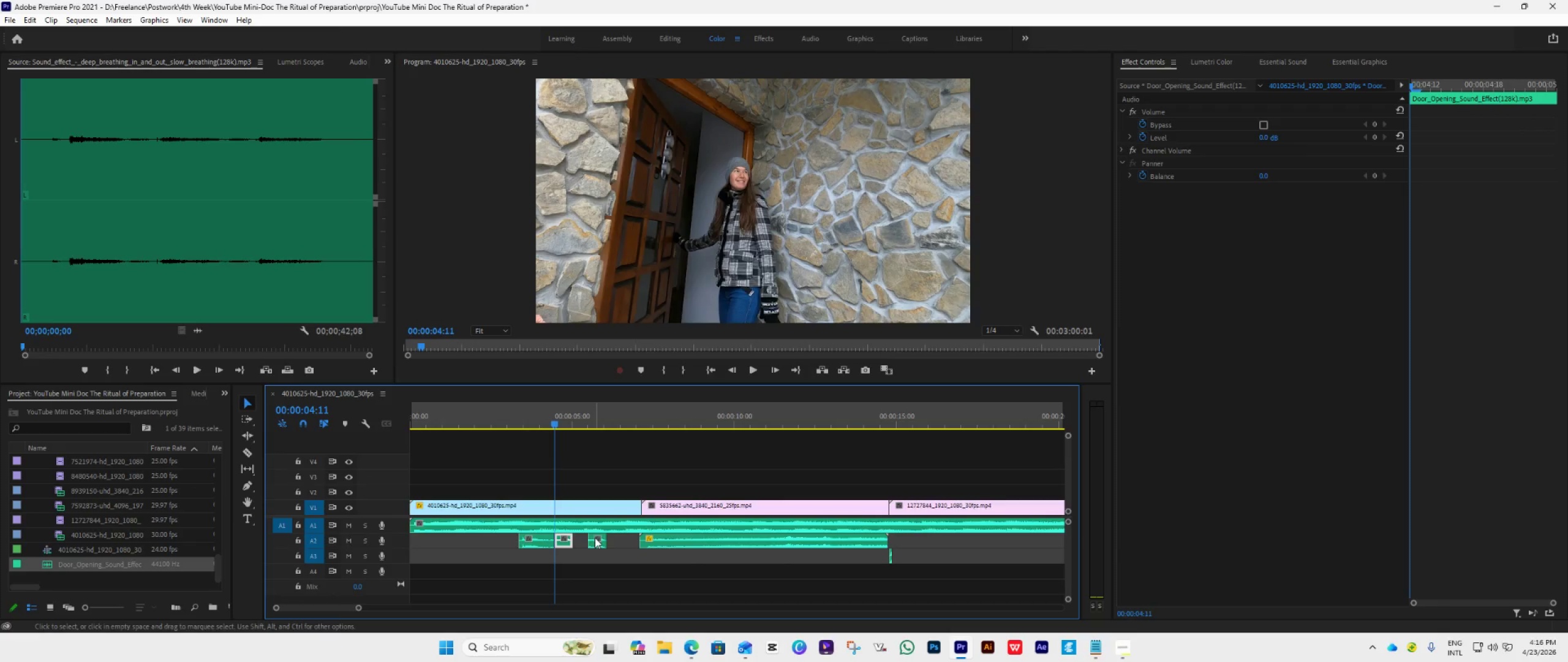 
key(Space)
 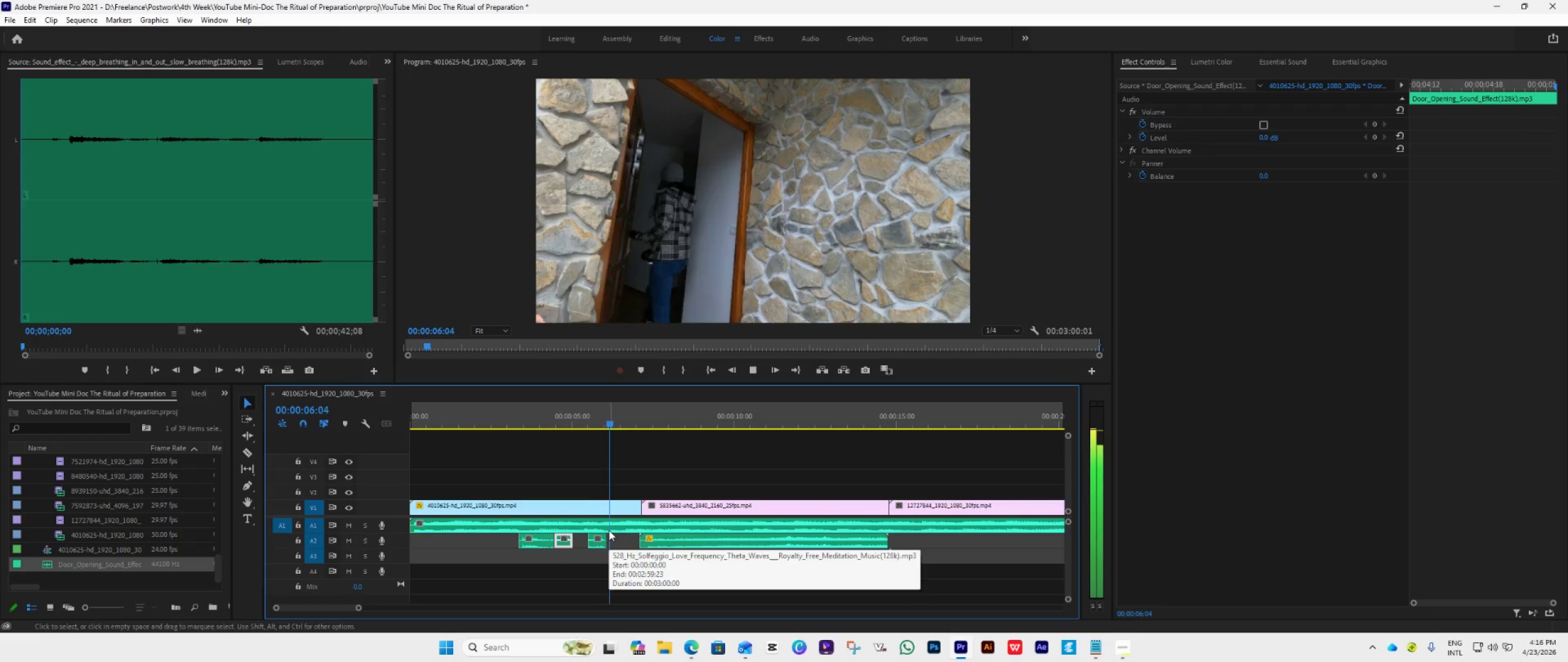 
key(Space)
 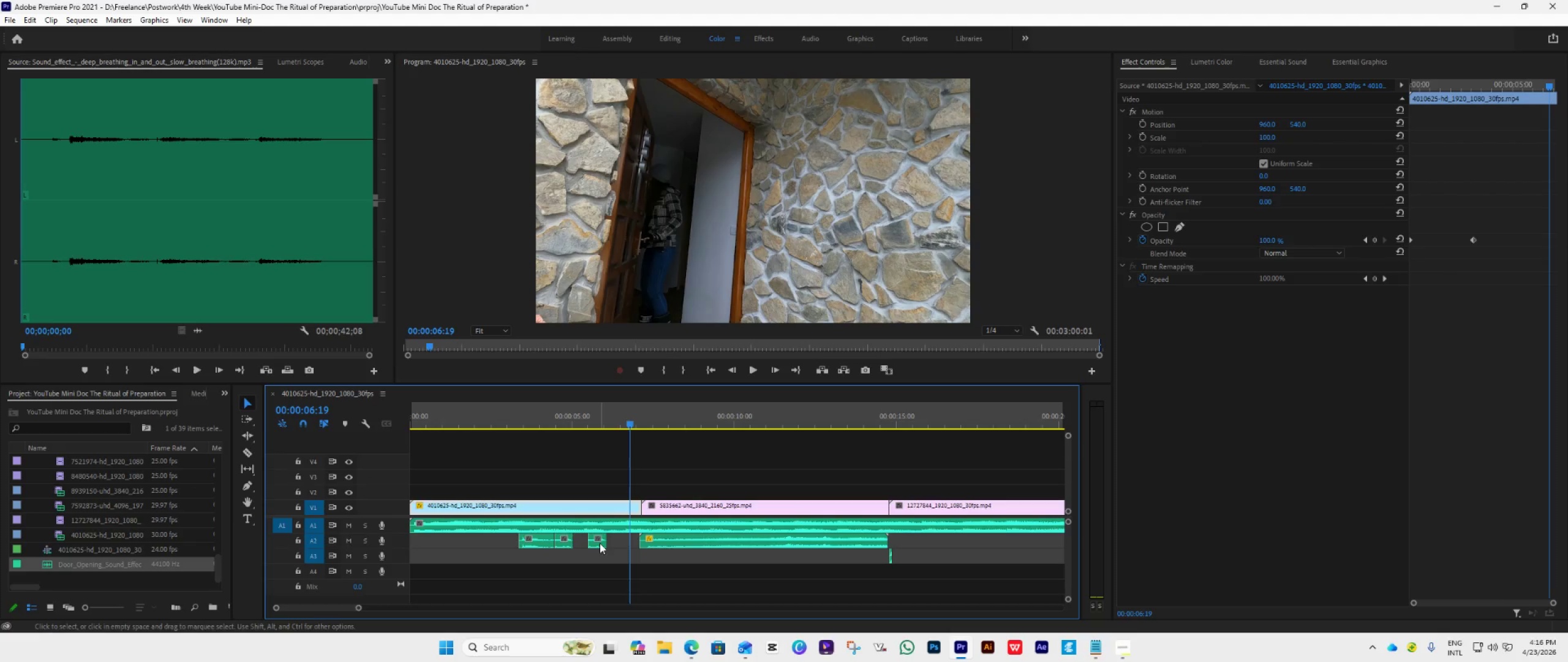 
hold_key(key=AltLeft, duration=1.51)
left_click_drag(start_coordinate=[597, 543], to_coordinate=[590, 547])
 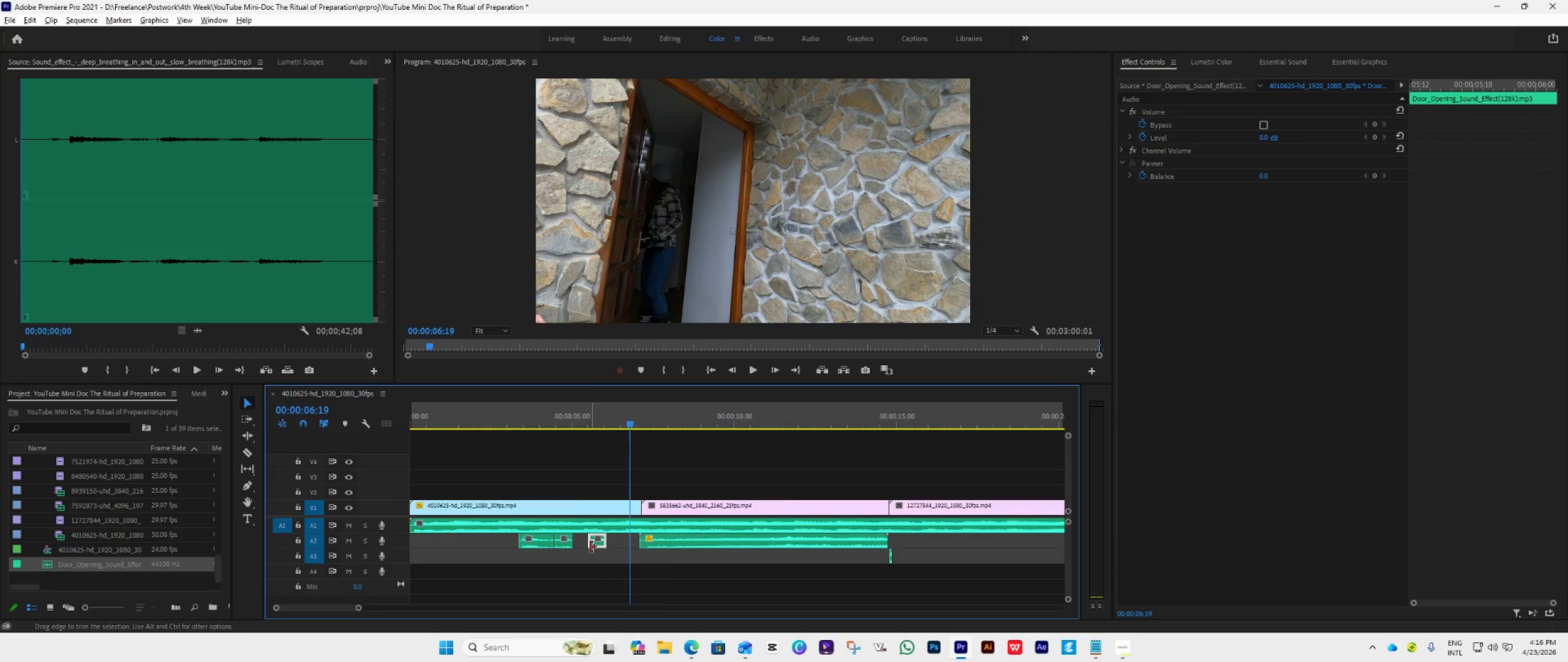 
hold_key(key=AltLeft, duration=0.67)
scroll: coordinate [590, 547], scroll_direction: up, amount: 16.0
 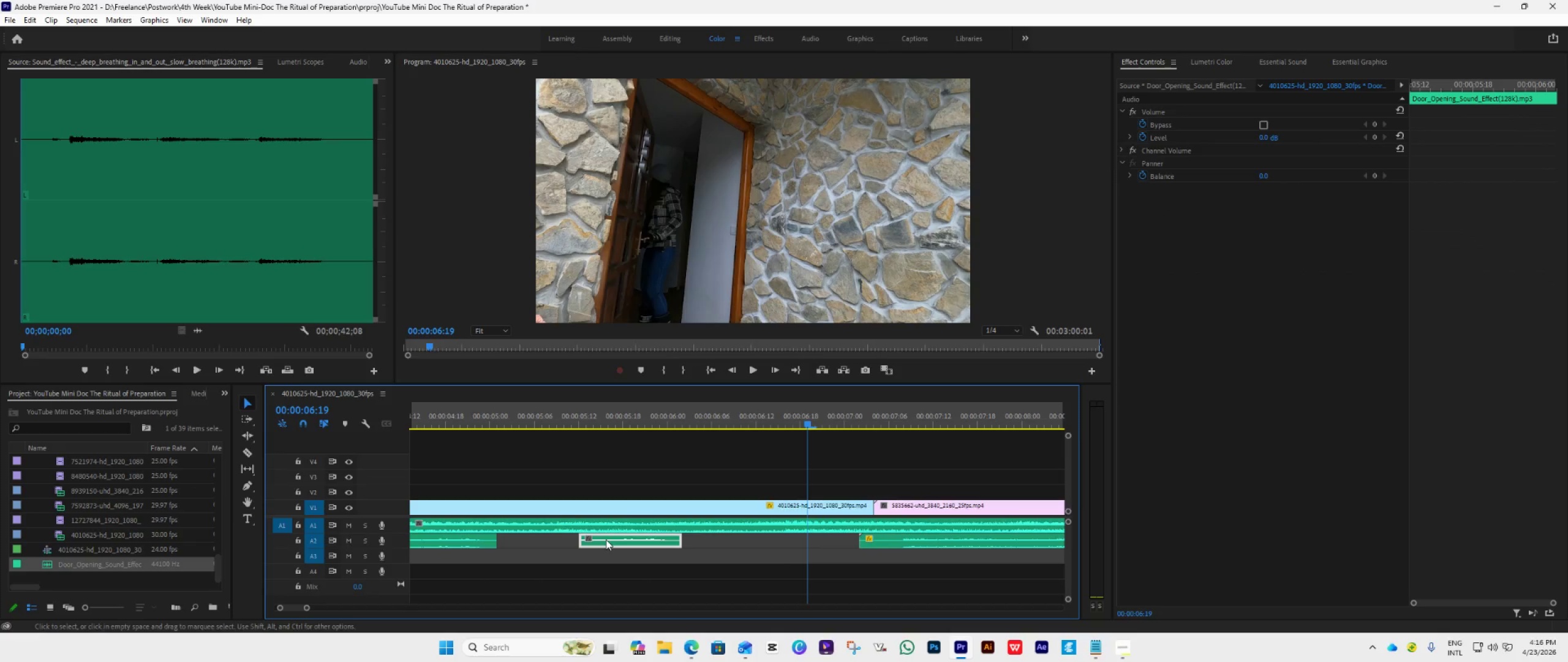 
left_click_drag(start_coordinate=[606, 539], to_coordinate=[569, 538])
 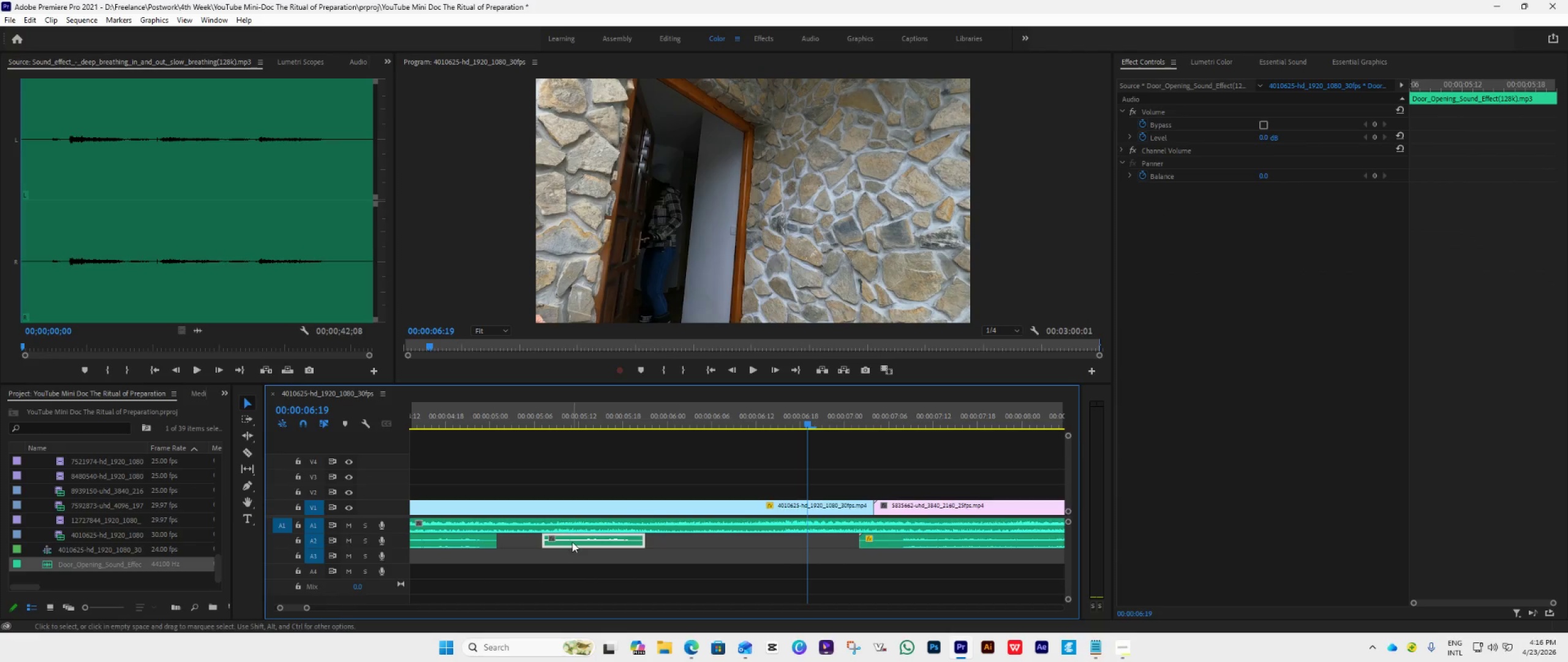 
hold_key(key=AltLeft, duration=1.36)
left_click_drag(start_coordinate=[572, 539], to_coordinate=[703, 539])
 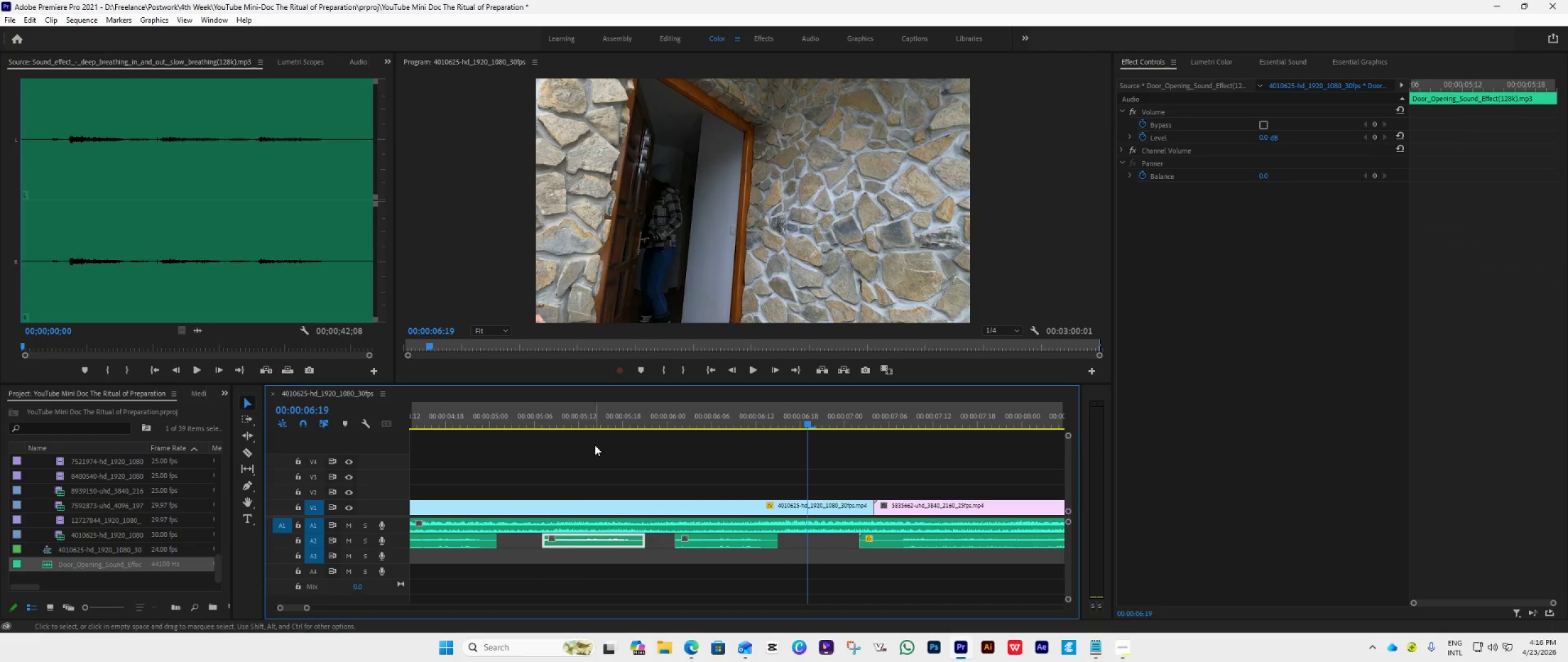 
hold_key(key=AltLeft, duration=0.78)
scroll: coordinate [591, 532], scroll_direction: down, amount: 11.0
 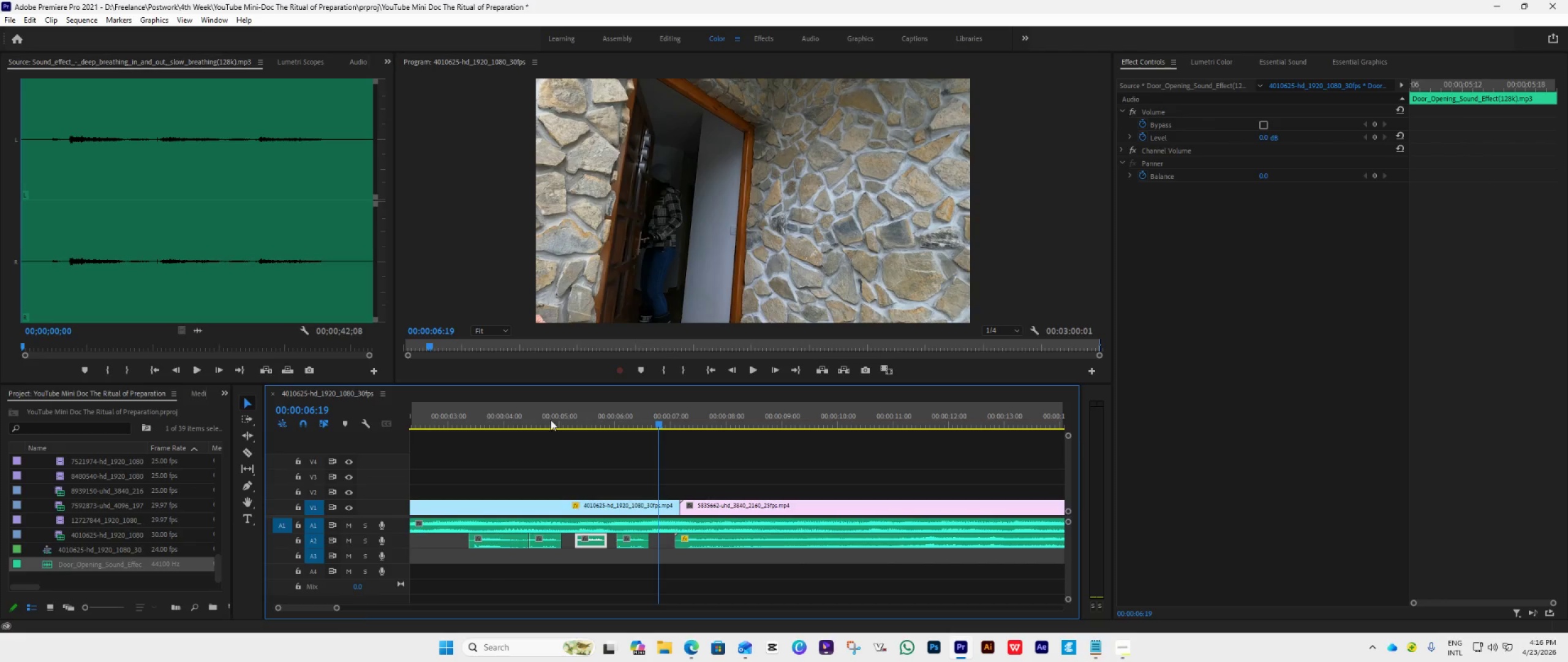 
left_click([551, 417])
 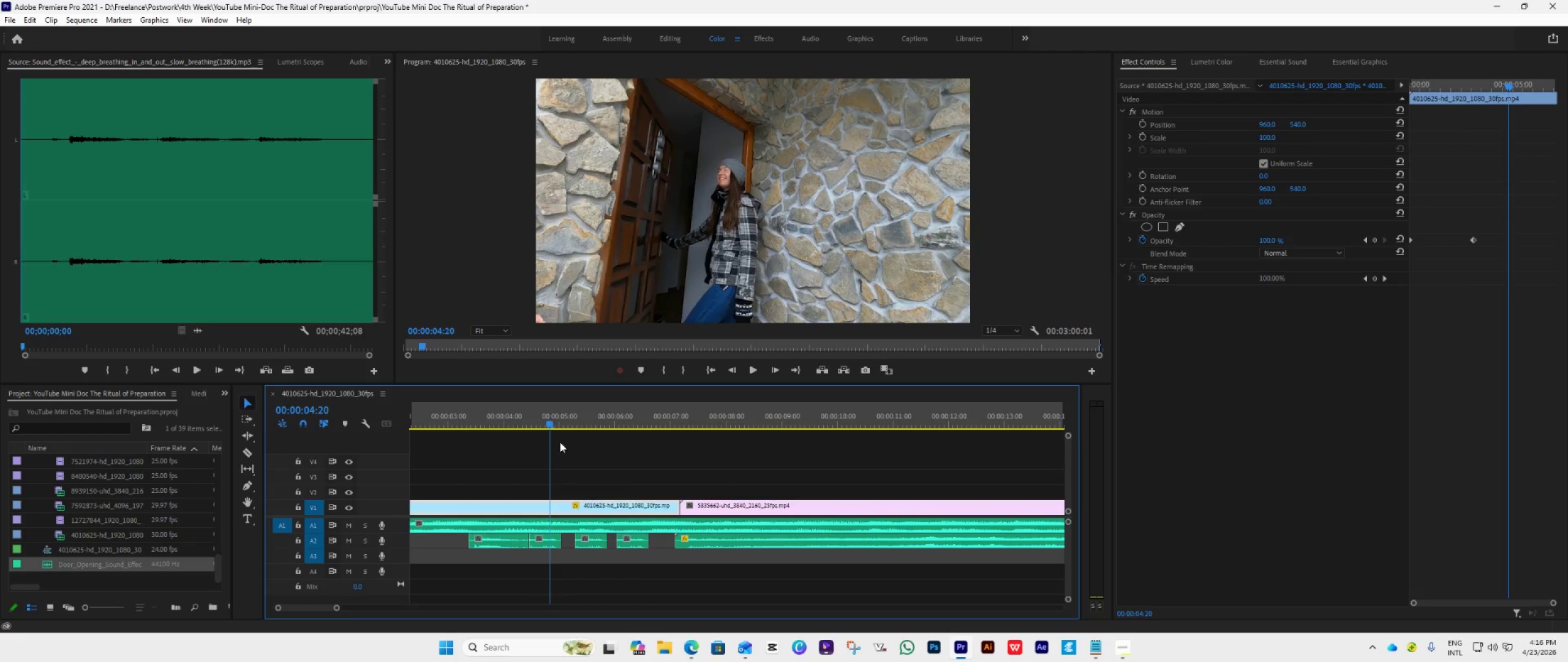 
key(Space)
 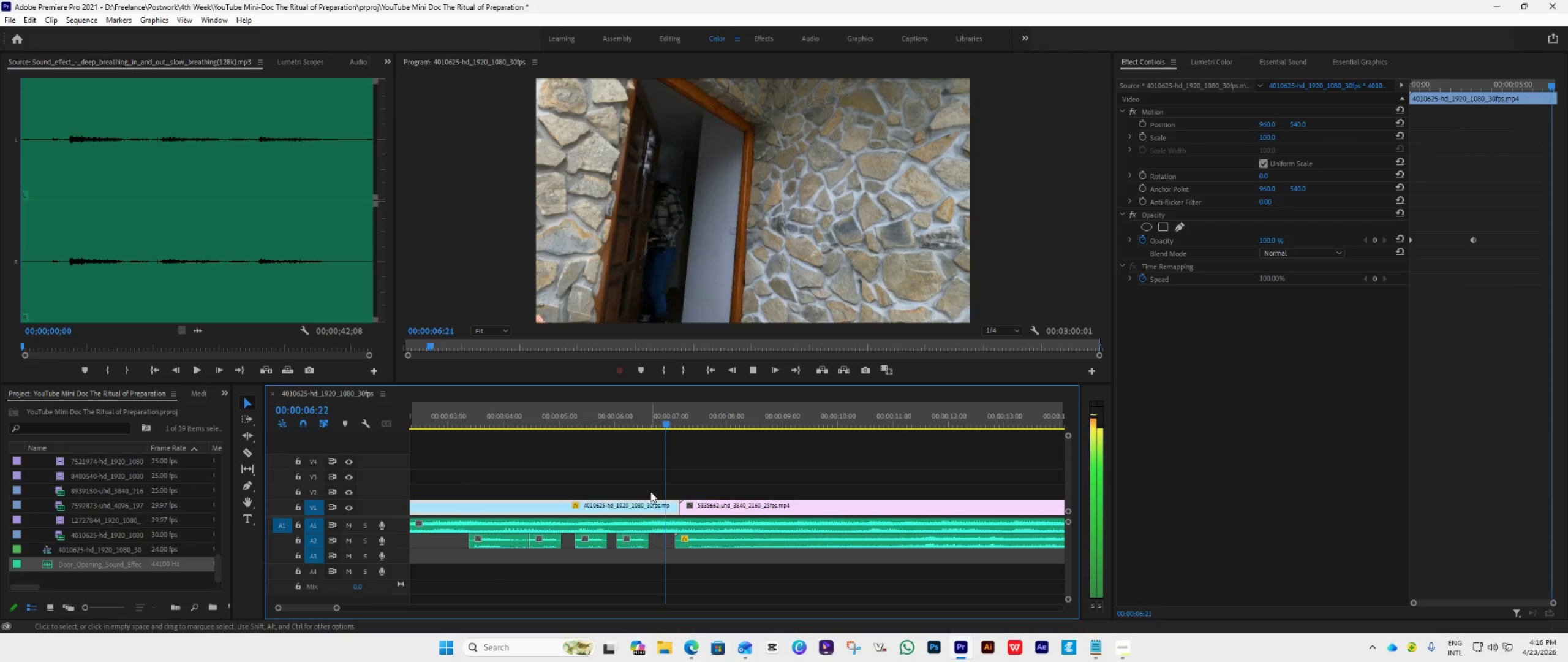 
key(Space)
 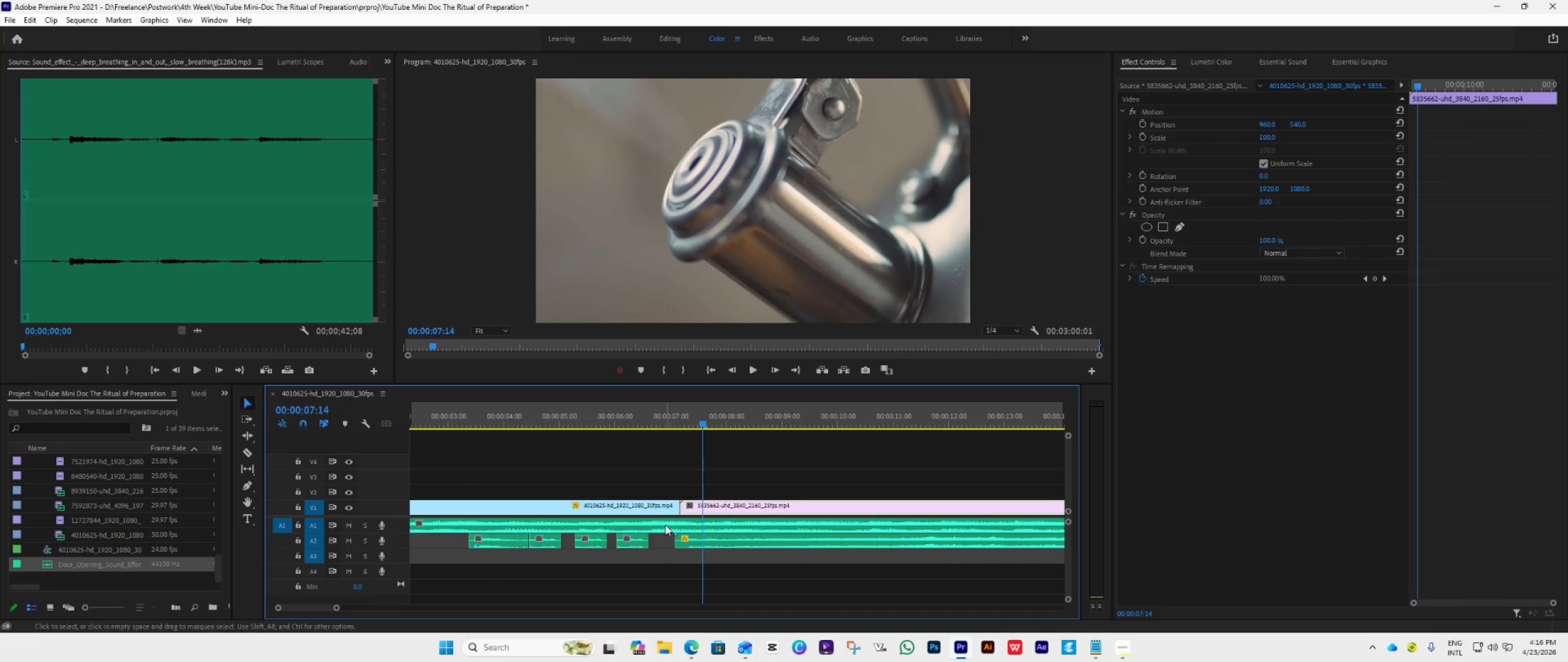 
hold_key(key=AltLeft, duration=0.56)
scroll: coordinate [665, 525], scroll_direction: up, amount: 12.0
 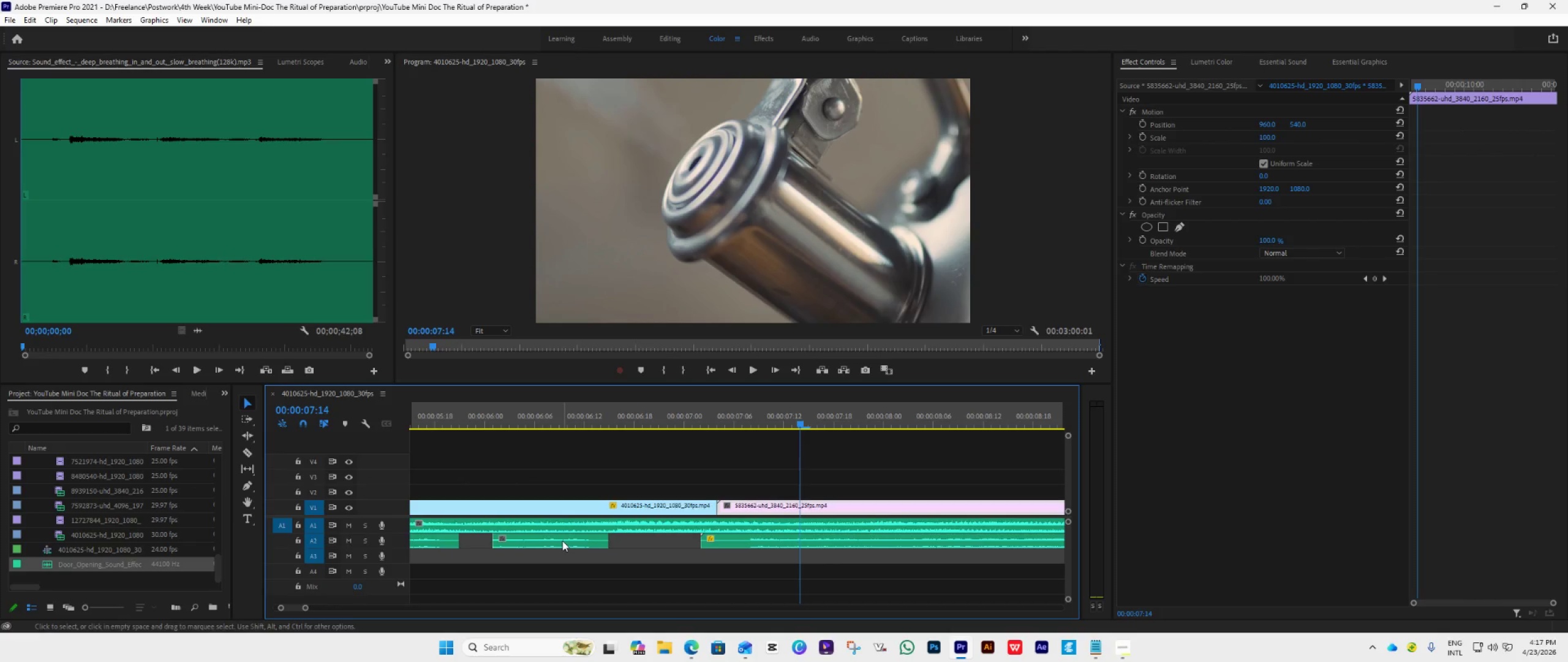 
left_click_drag(start_coordinate=[562, 541], to_coordinate=[649, 546])
 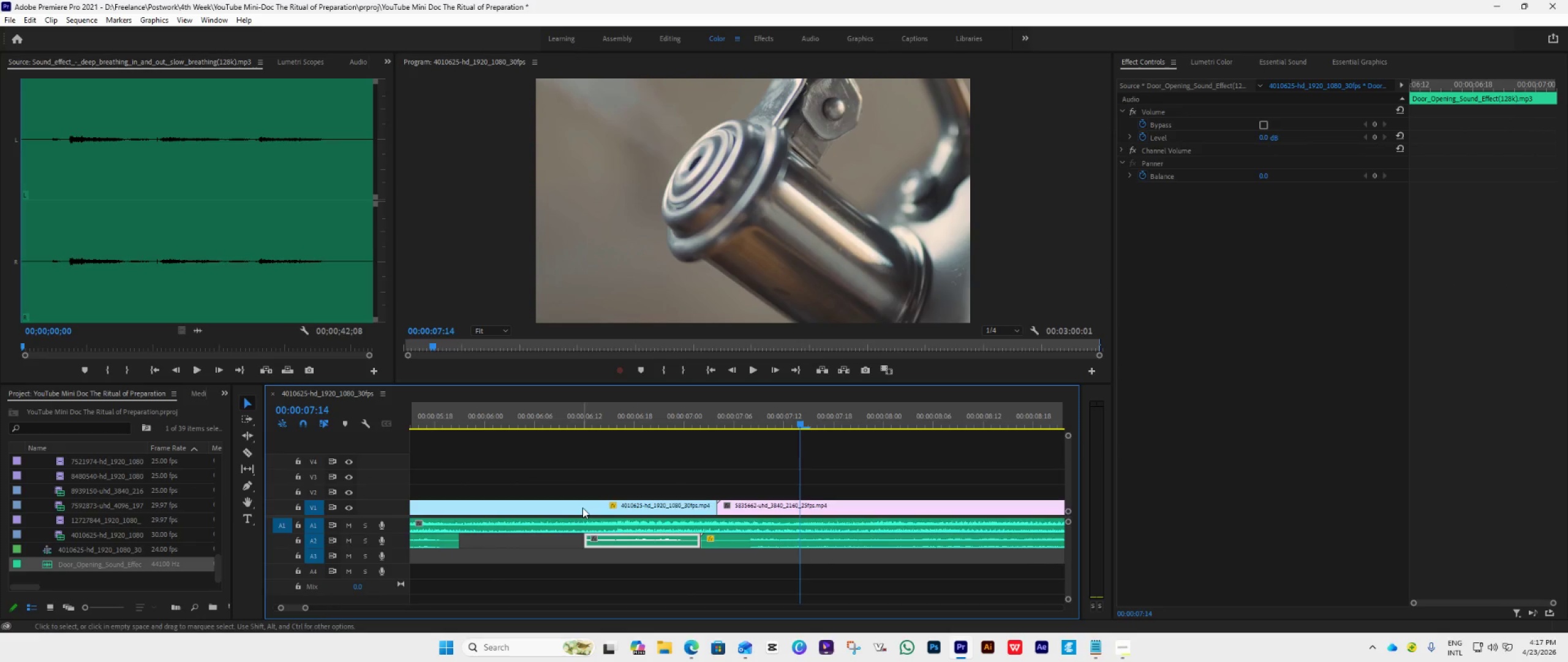 
hold_key(key=AltLeft, duration=0.98)
scroll: coordinate [588, 547], scroll_direction: down, amount: 16.0
 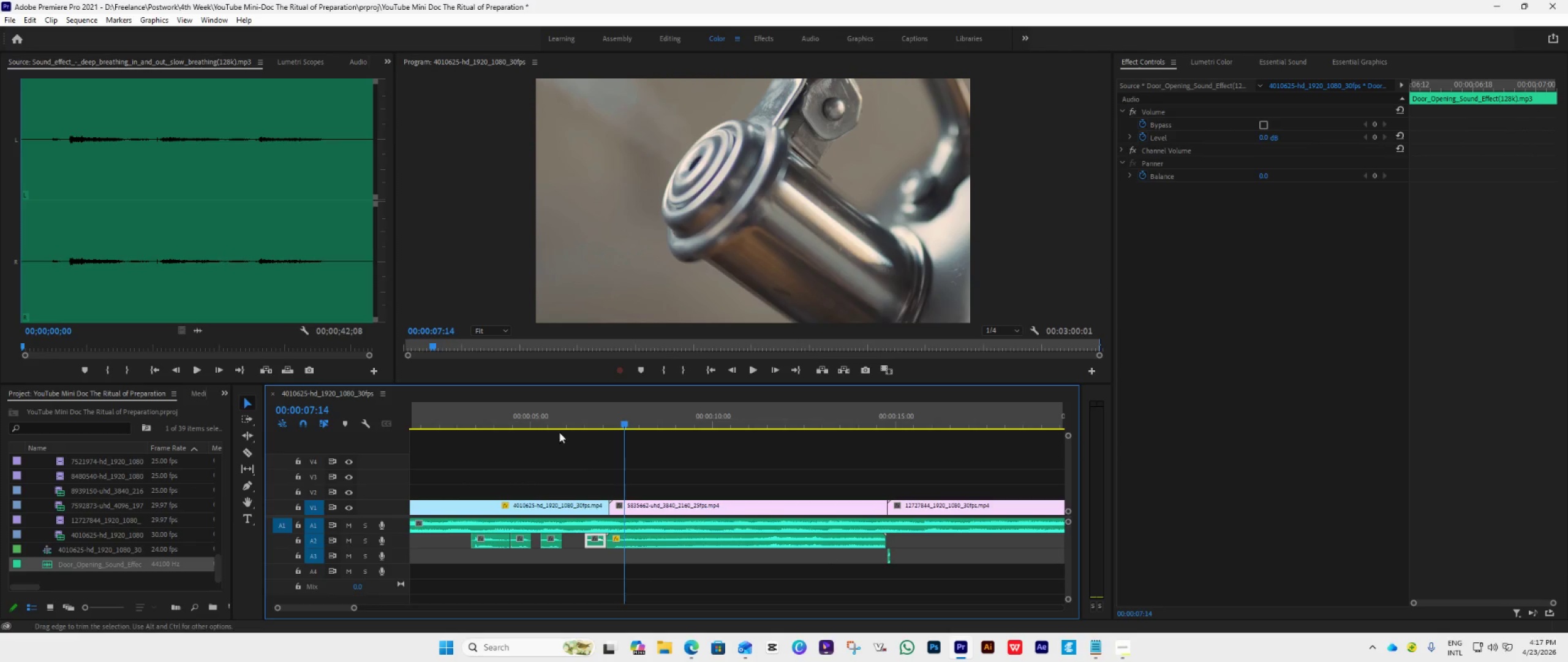 
left_click([557, 420])
 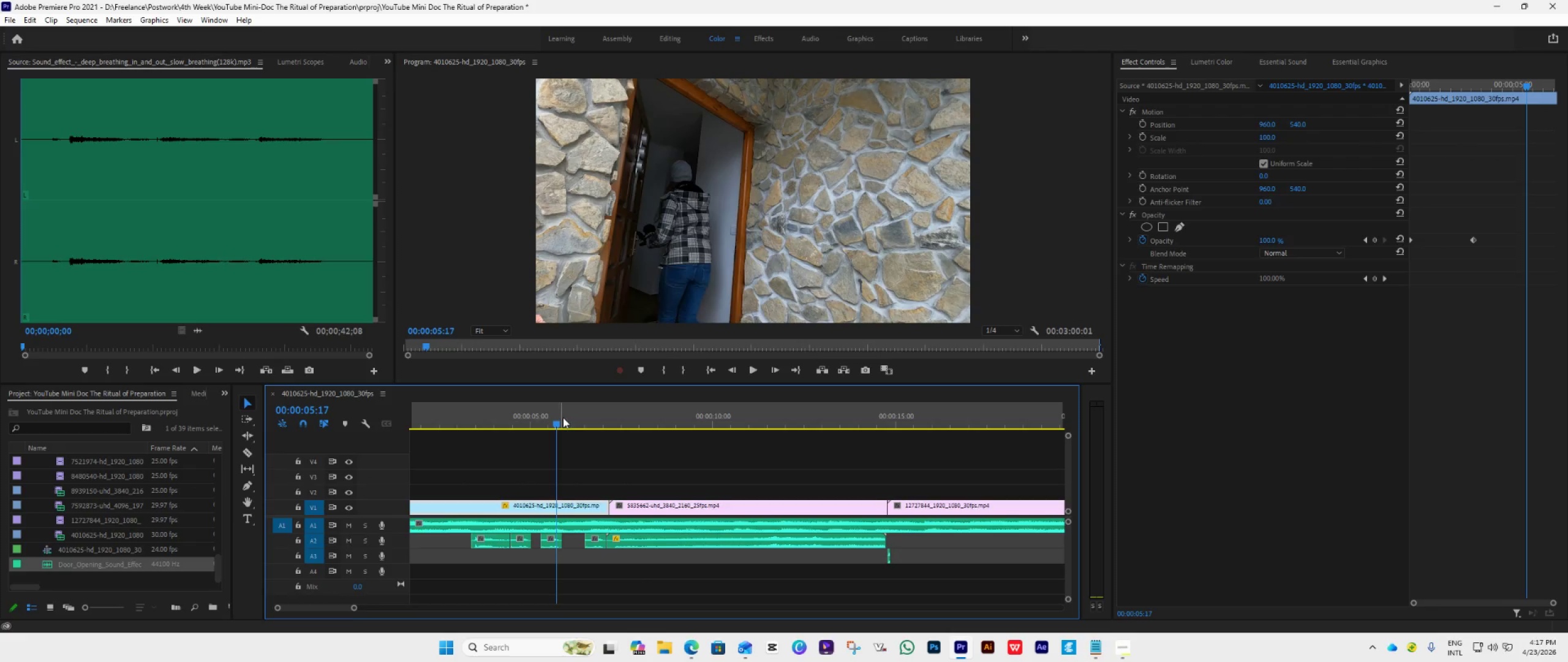 
key(Space)
 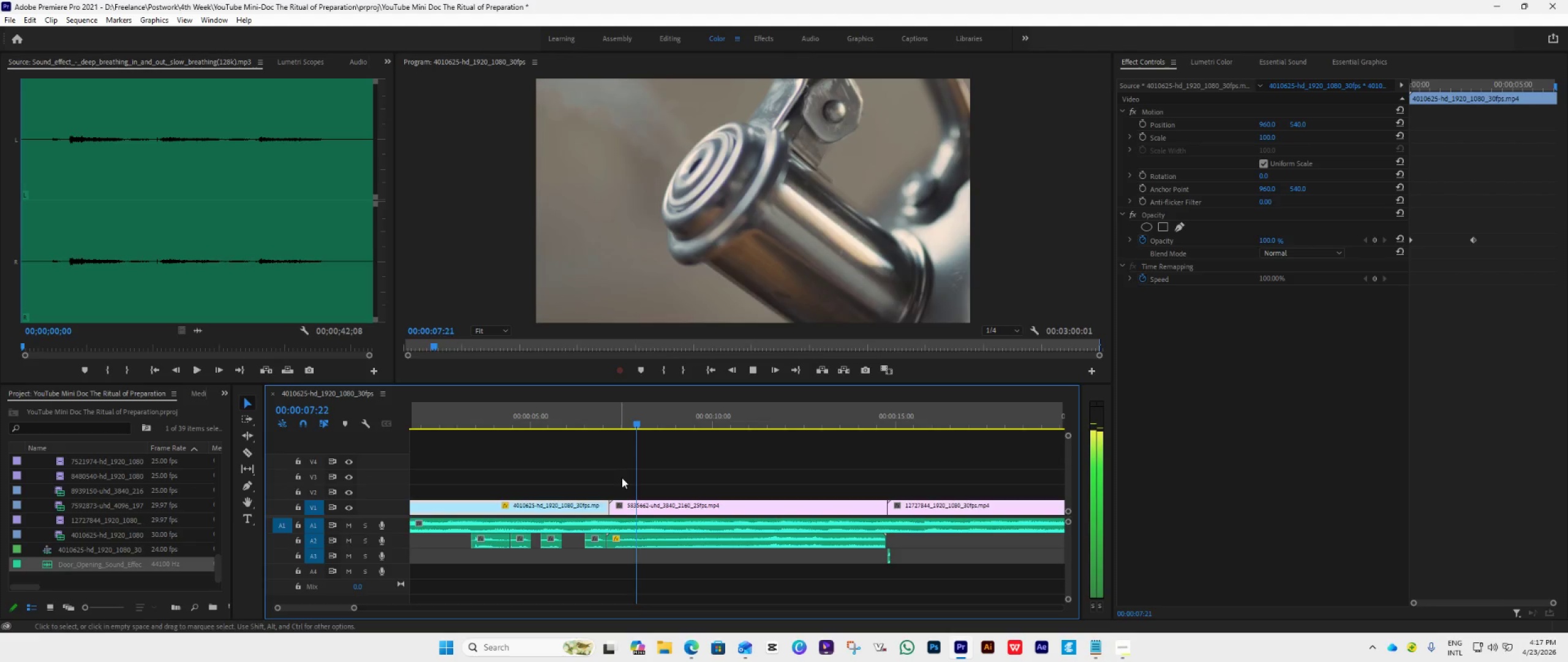 
hold_key(key=AltLeft, duration=0.39)
scroll: coordinate [695, 510], scroll_direction: down, amount: 6.0
 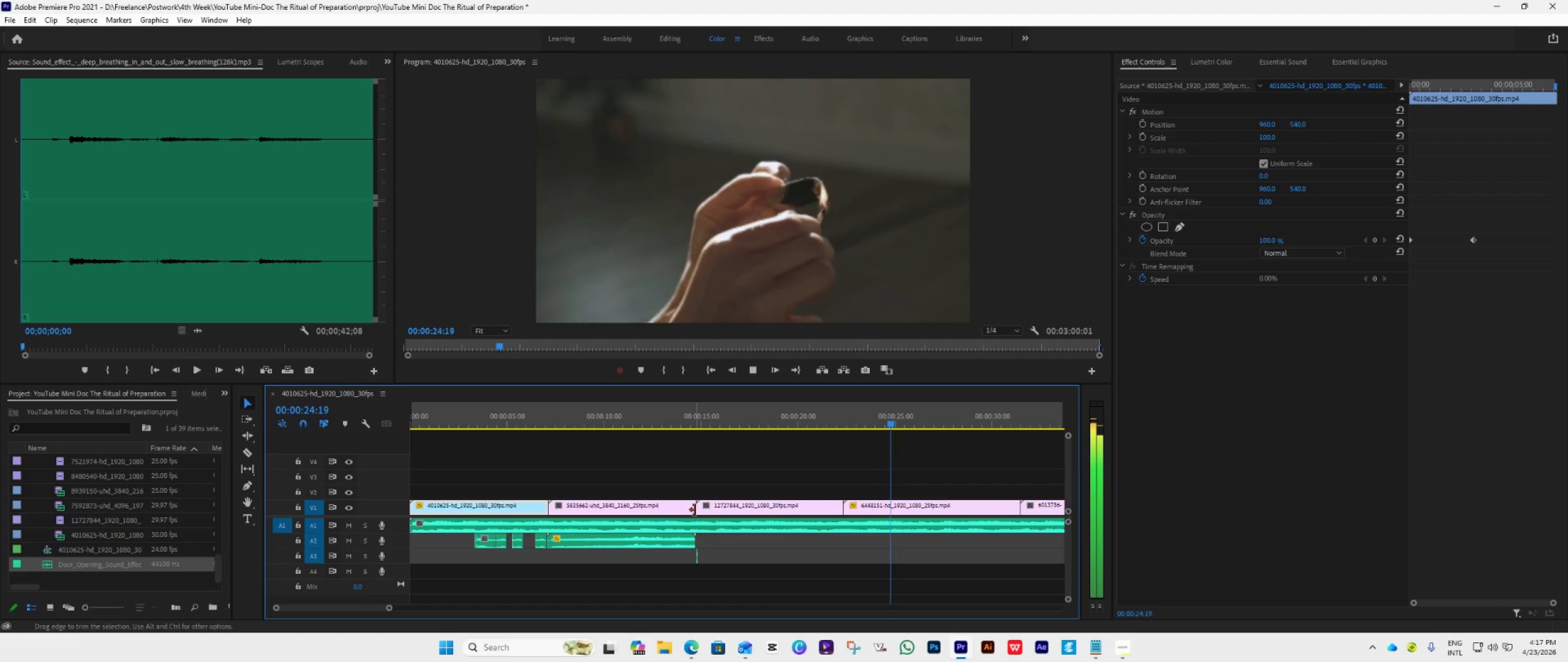 
wait(20.44)
 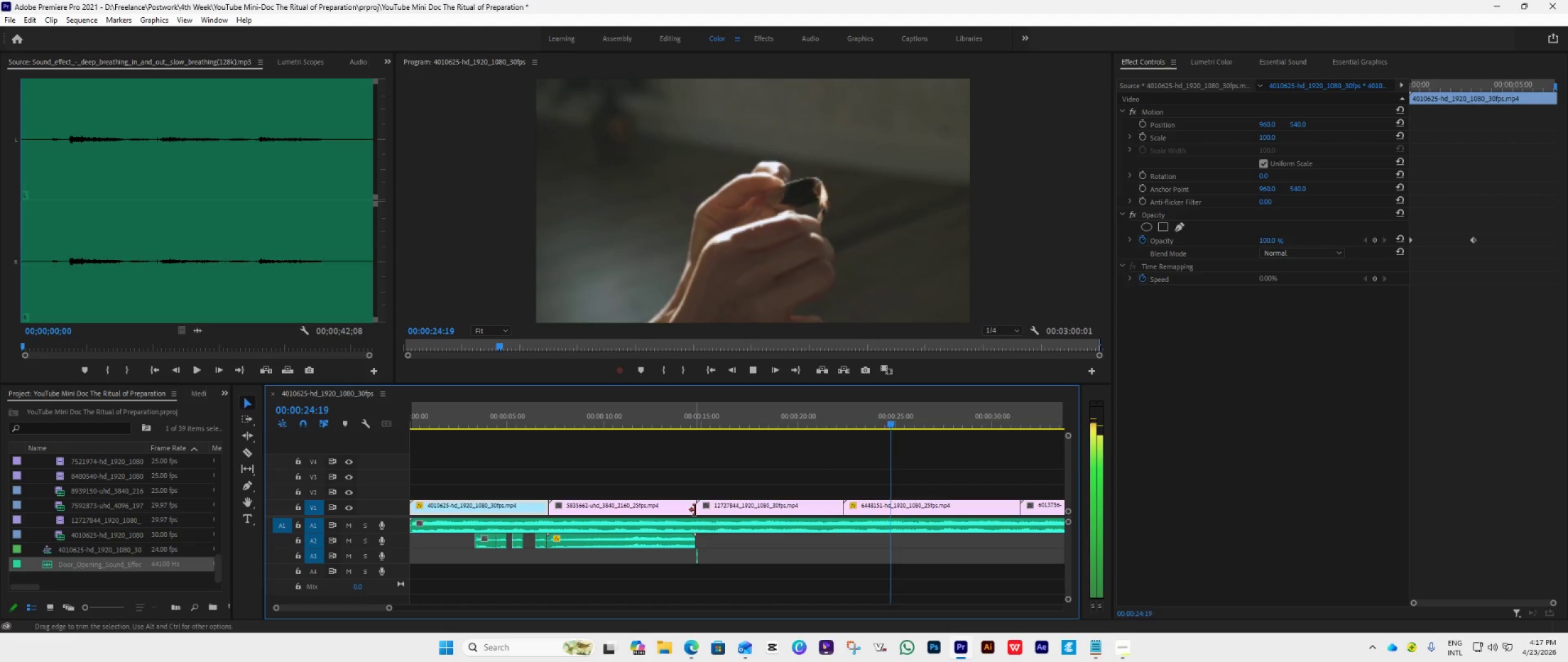 
scroll: coordinate [715, 470], scroll_direction: down, amount: 19.0
 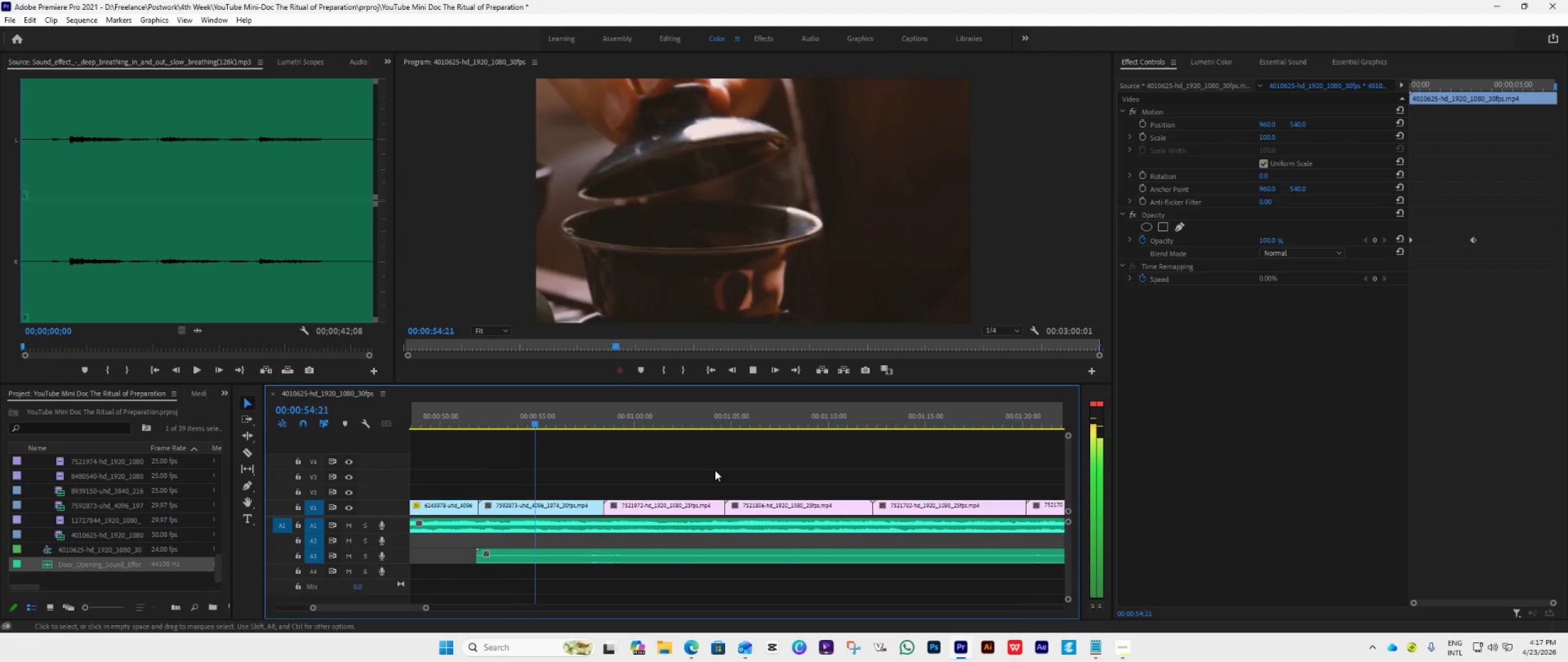 
wait(24.52)
 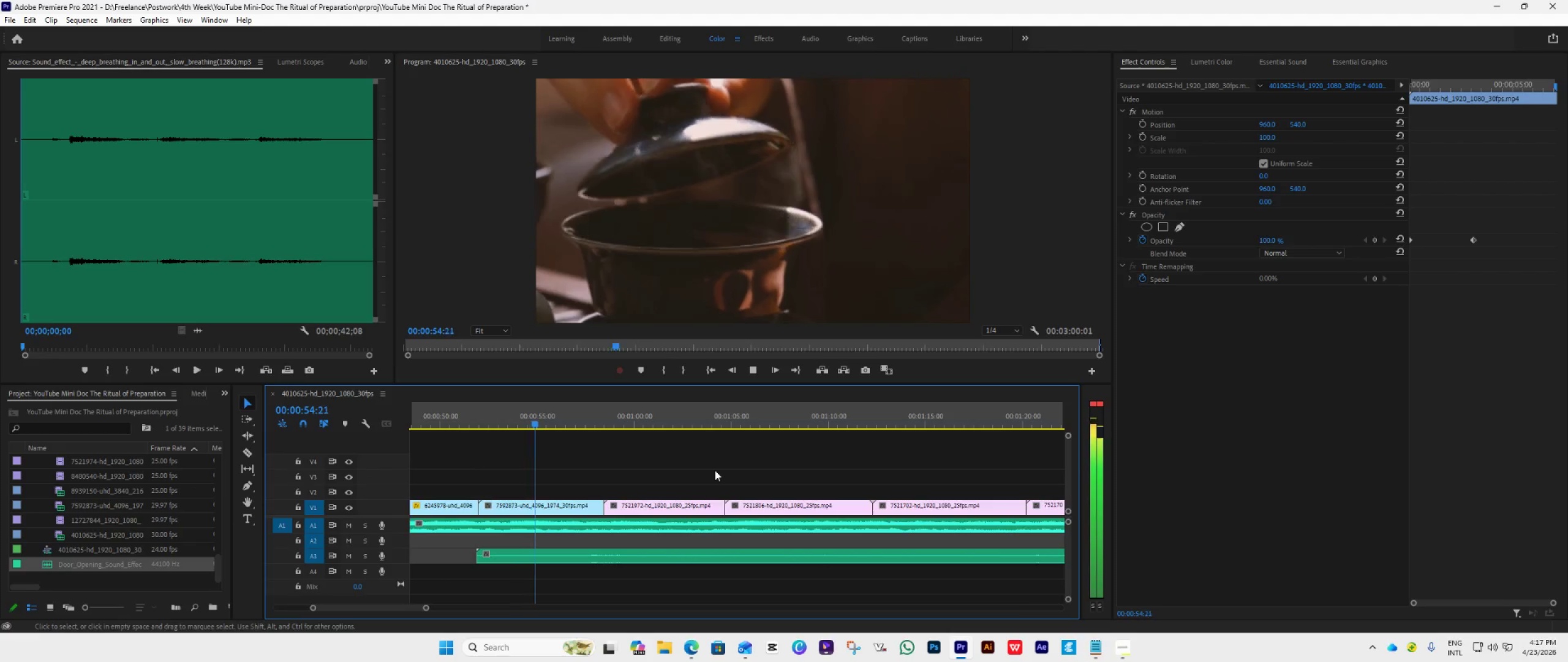 
hold_key(key=AltLeft, duration=0.45)
 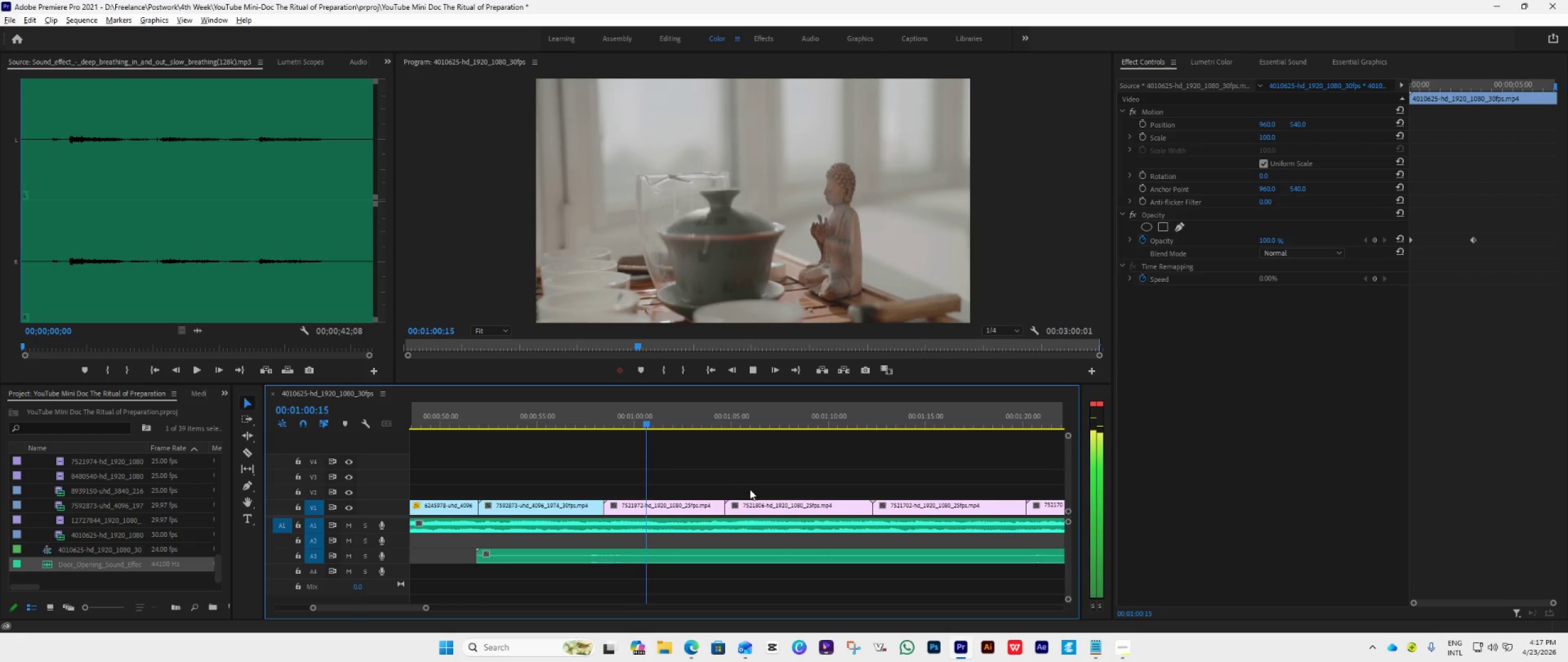 
hold_key(key=AltLeft, duration=1.41)
scroll: coordinate [693, 459], scroll_direction: down, amount: 15.0
 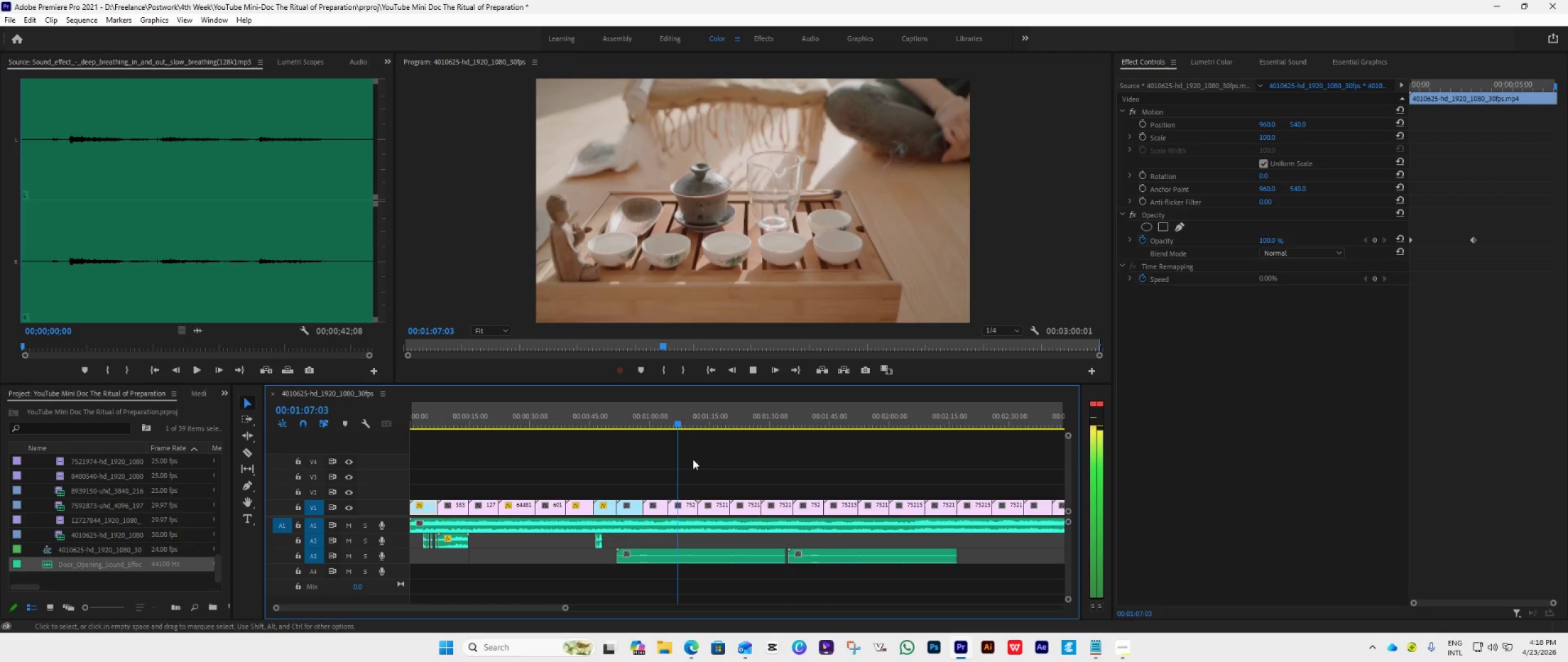 
wait(6.51)
 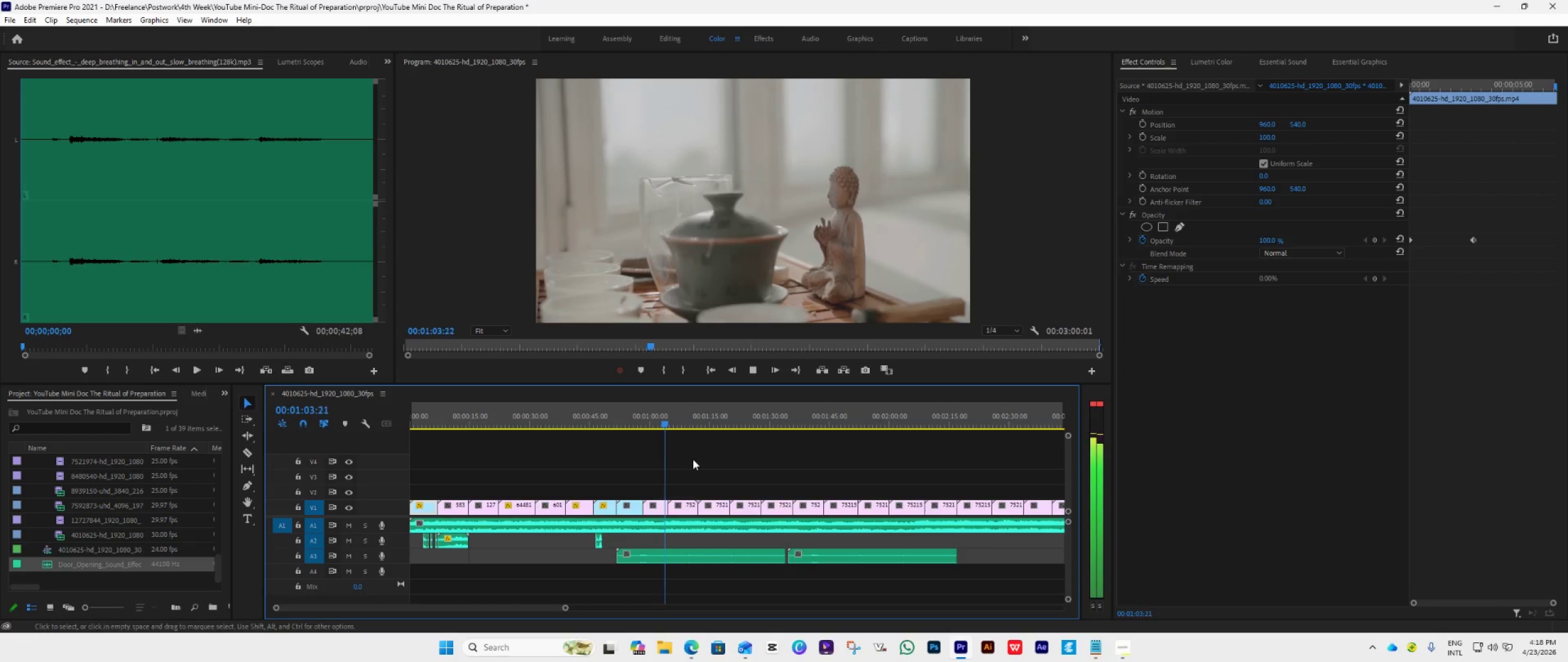 
left_click_drag(start_coordinate=[683, 424], to_coordinate=[409, 477])
 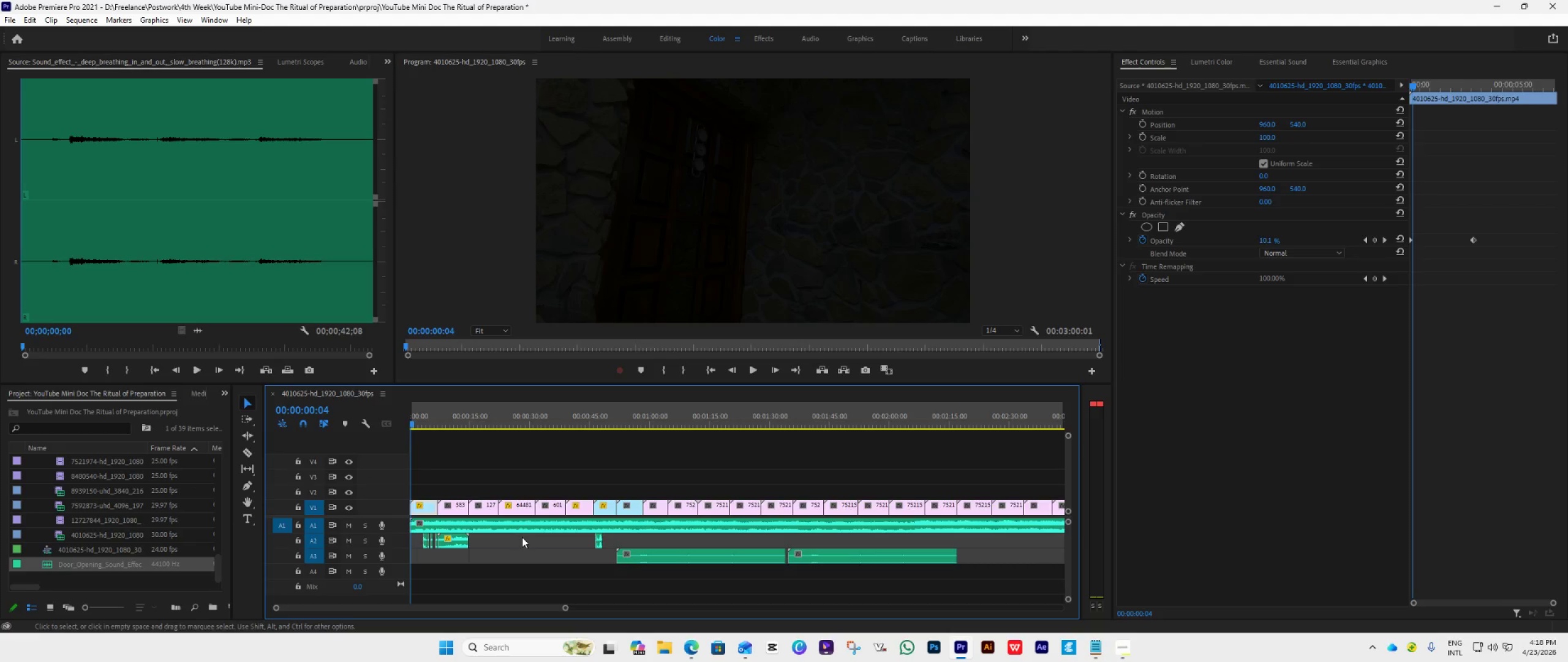 
scroll: coordinate [525, 536], scroll_direction: up, amount: 8.0
 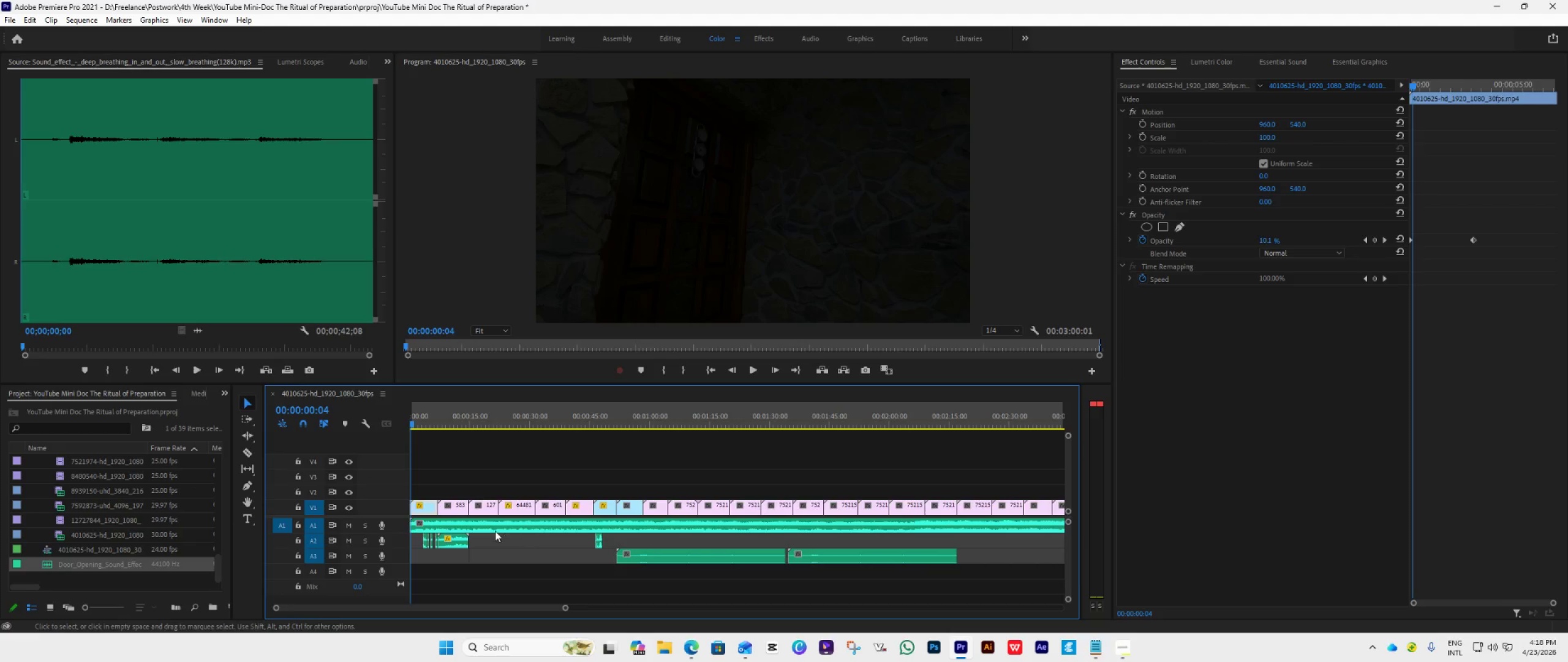 
hold_key(key=AltLeft, duration=0.53)
scroll: coordinate [594, 539], scroll_direction: up, amount: 33.0
 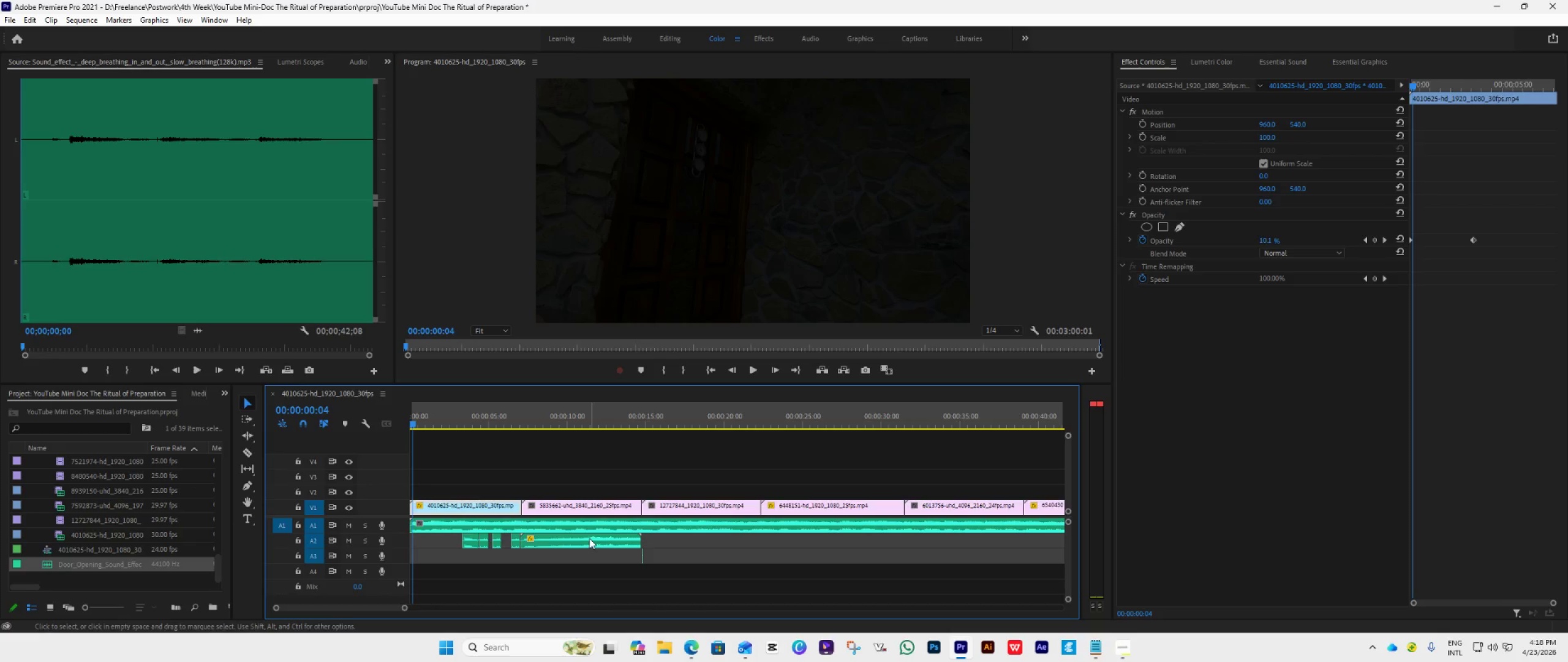 
left_click_drag(start_coordinate=[589, 538], to_coordinate=[579, 559])
 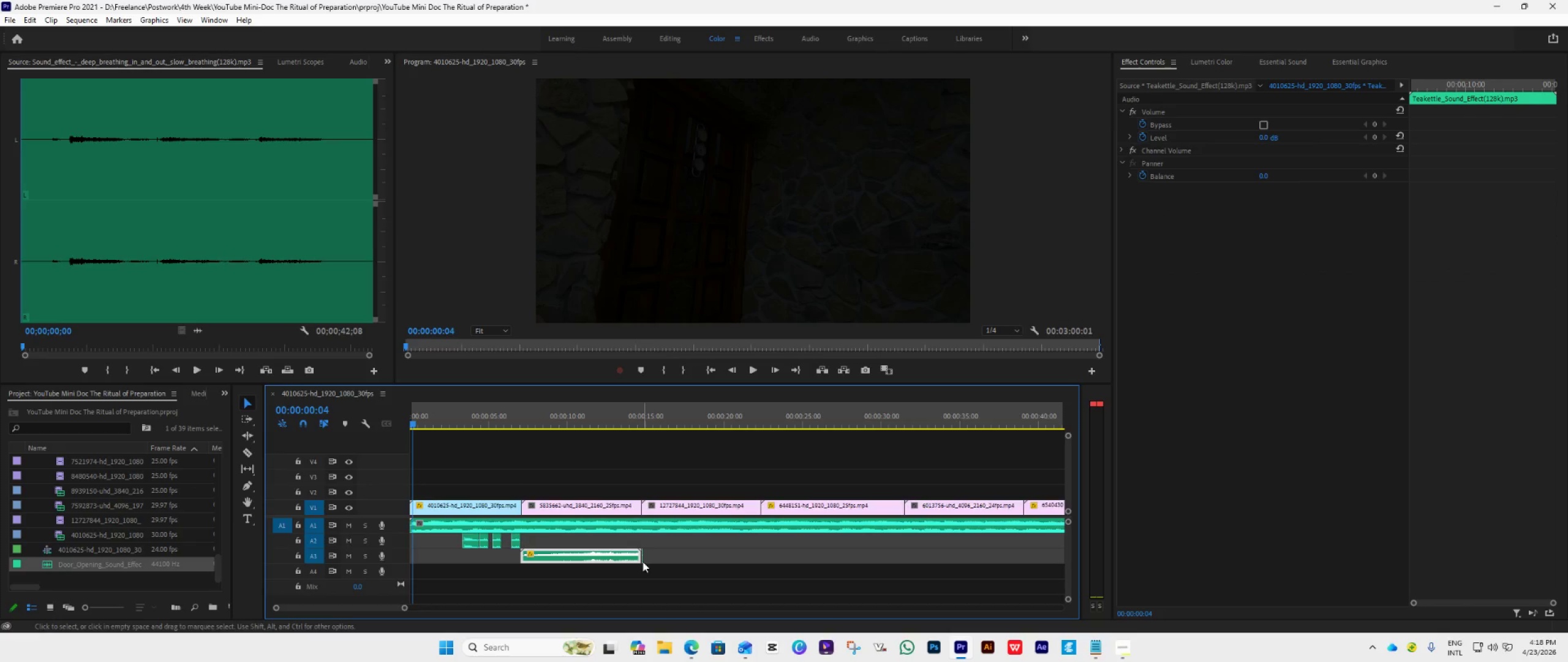 
hold_key(key=AltLeft, duration=1.25)
scroll: coordinate [643, 561], scroll_direction: up, amount: 27.0
 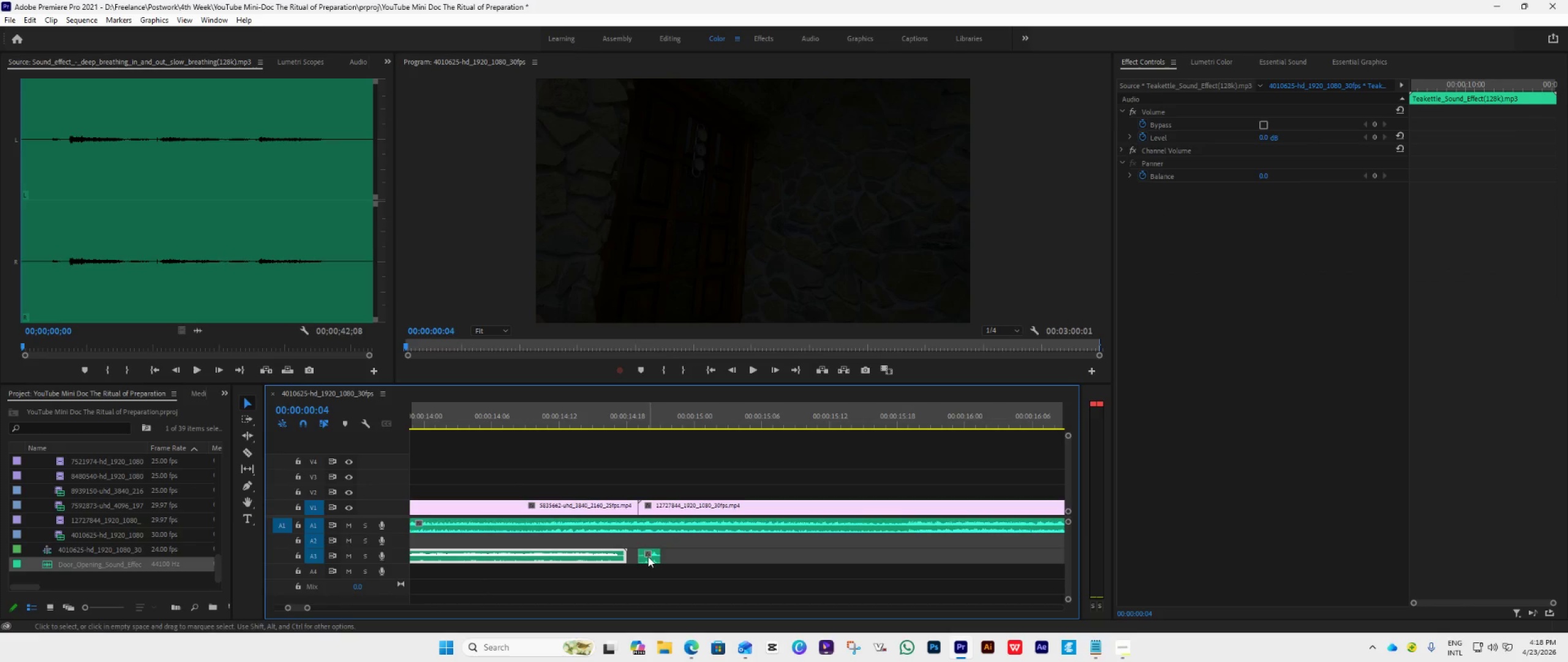 
left_click_drag(start_coordinate=[648, 557], to_coordinate=[649, 580])
 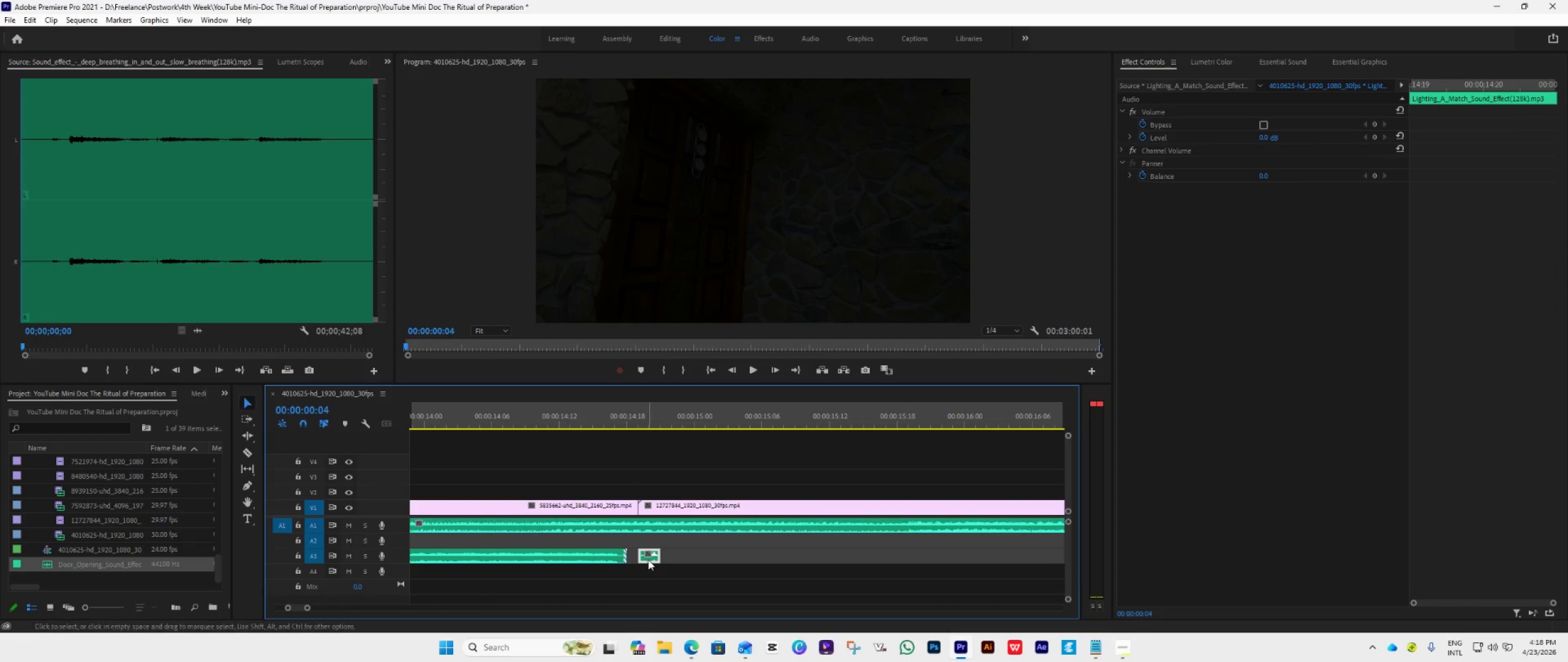 
left_click_drag(start_coordinate=[652, 560], to_coordinate=[652, 575])
 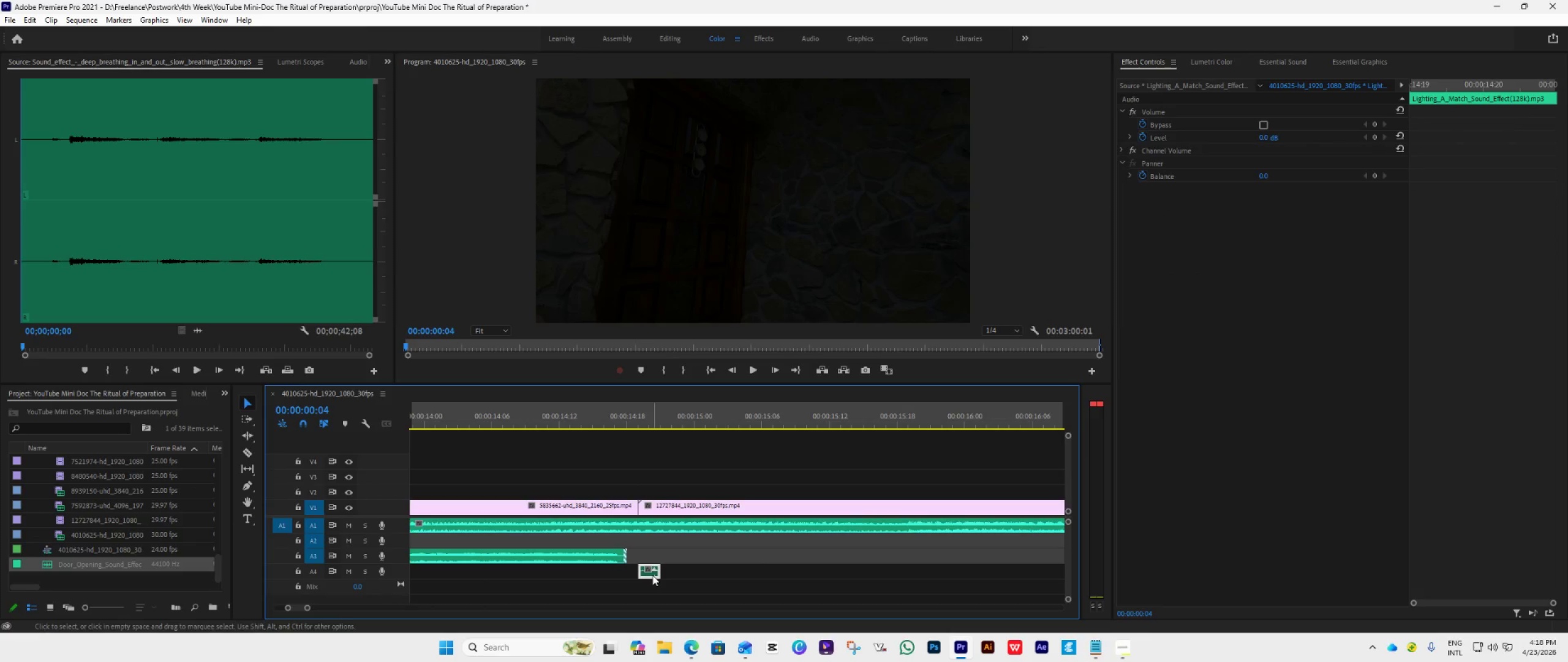 
hold_key(key=AltLeft, duration=0.48)
hold_key(key=AltLeft, duration=1.55)
scroll: coordinate [697, 563], scroll_direction: down, amount: 56.0
 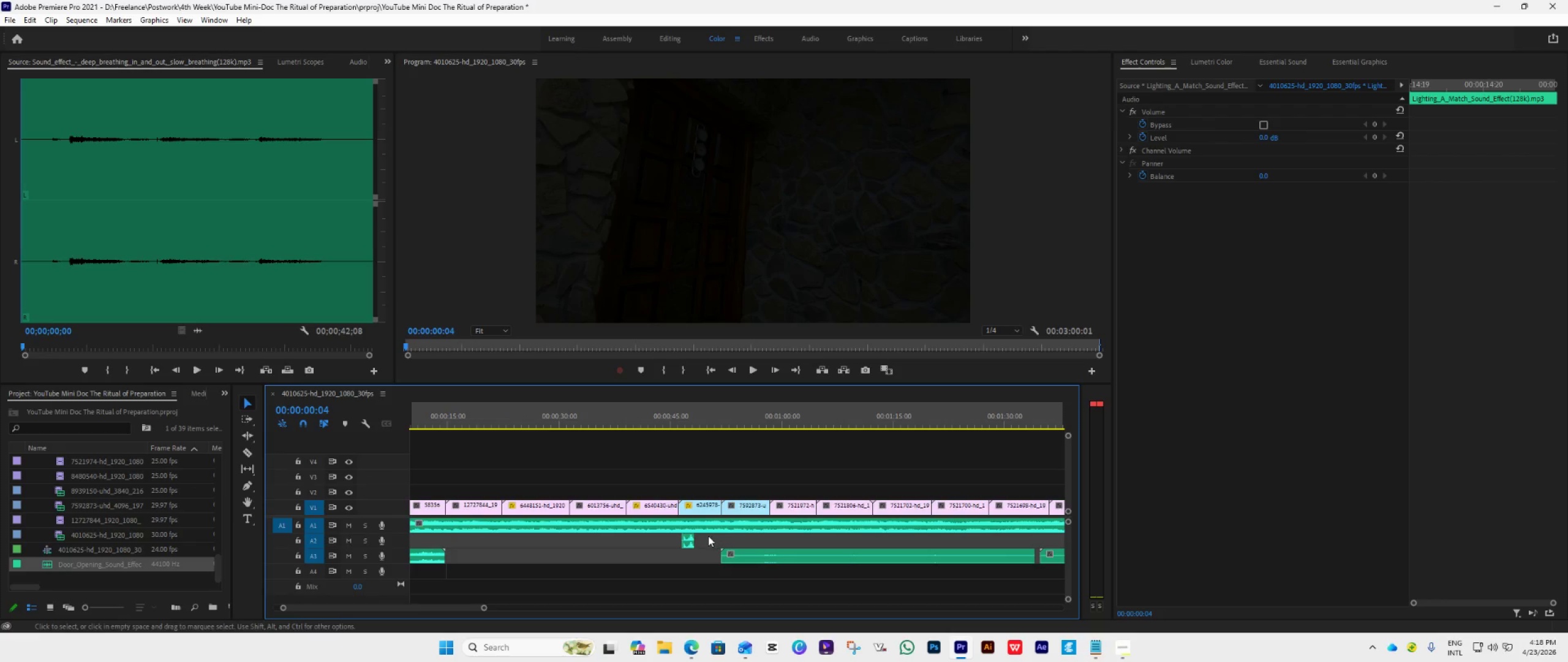 
left_click_drag(start_coordinate=[689, 541], to_coordinate=[690, 565])
 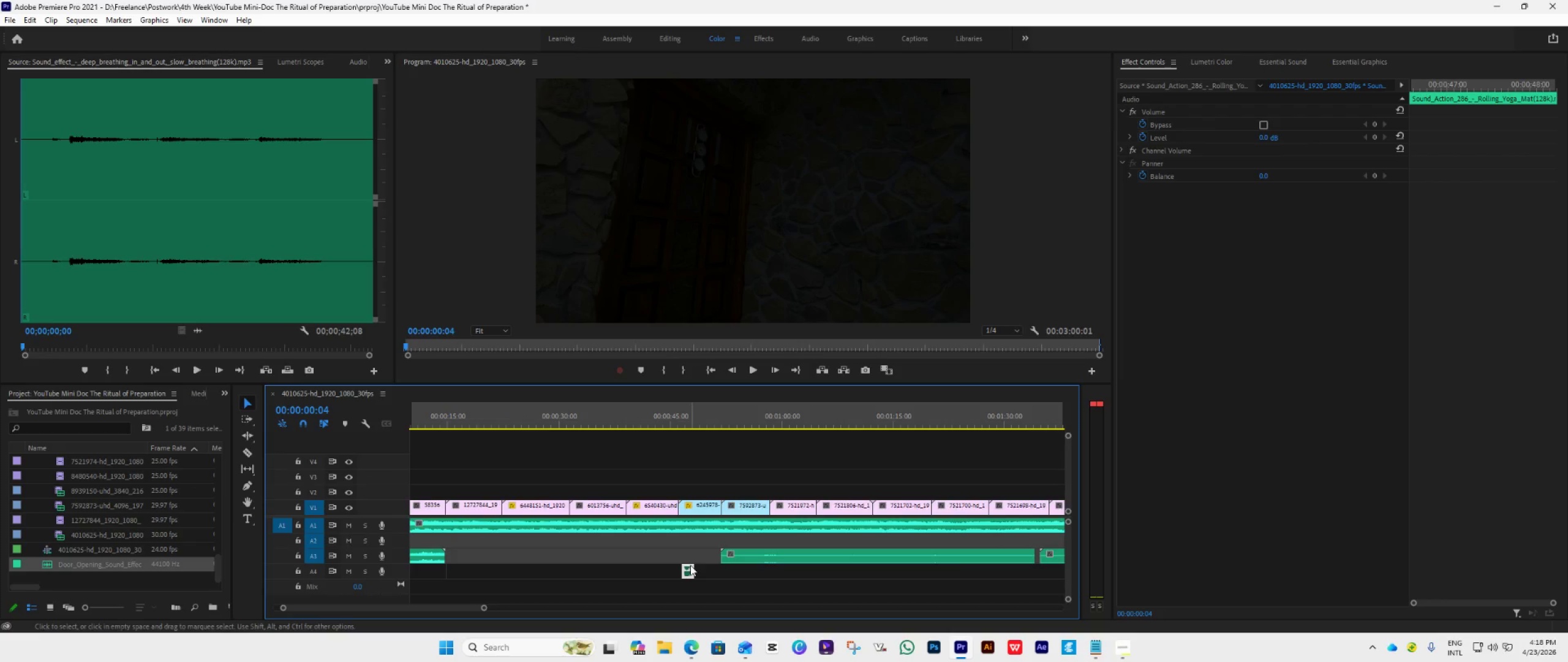 
hold_key(key=AltLeft, duration=0.72)
scroll: coordinate [690, 565], scroll_direction: up, amount: 2.0
 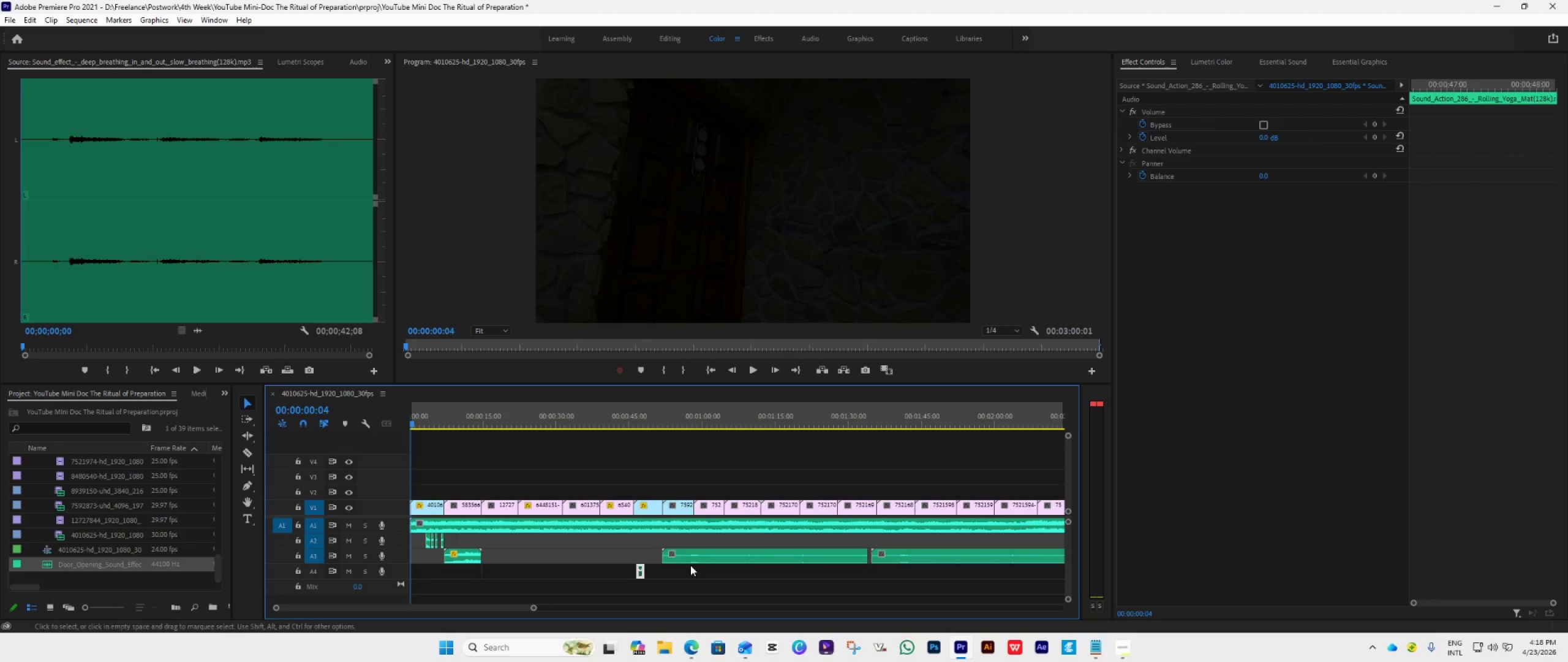 
left_click_drag(start_coordinate=[707, 556], to_coordinate=[697, 596])
 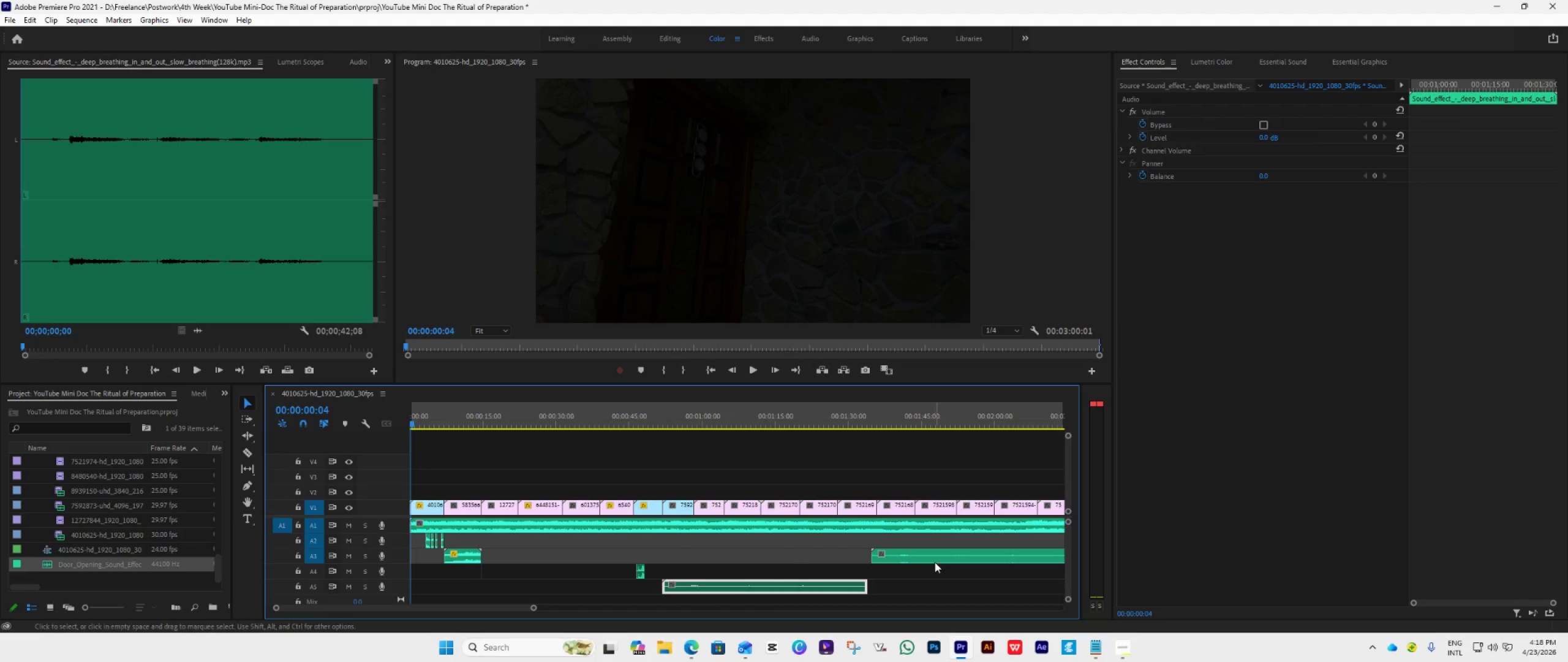 
left_click_drag(start_coordinate=[935, 557], to_coordinate=[935, 582])
 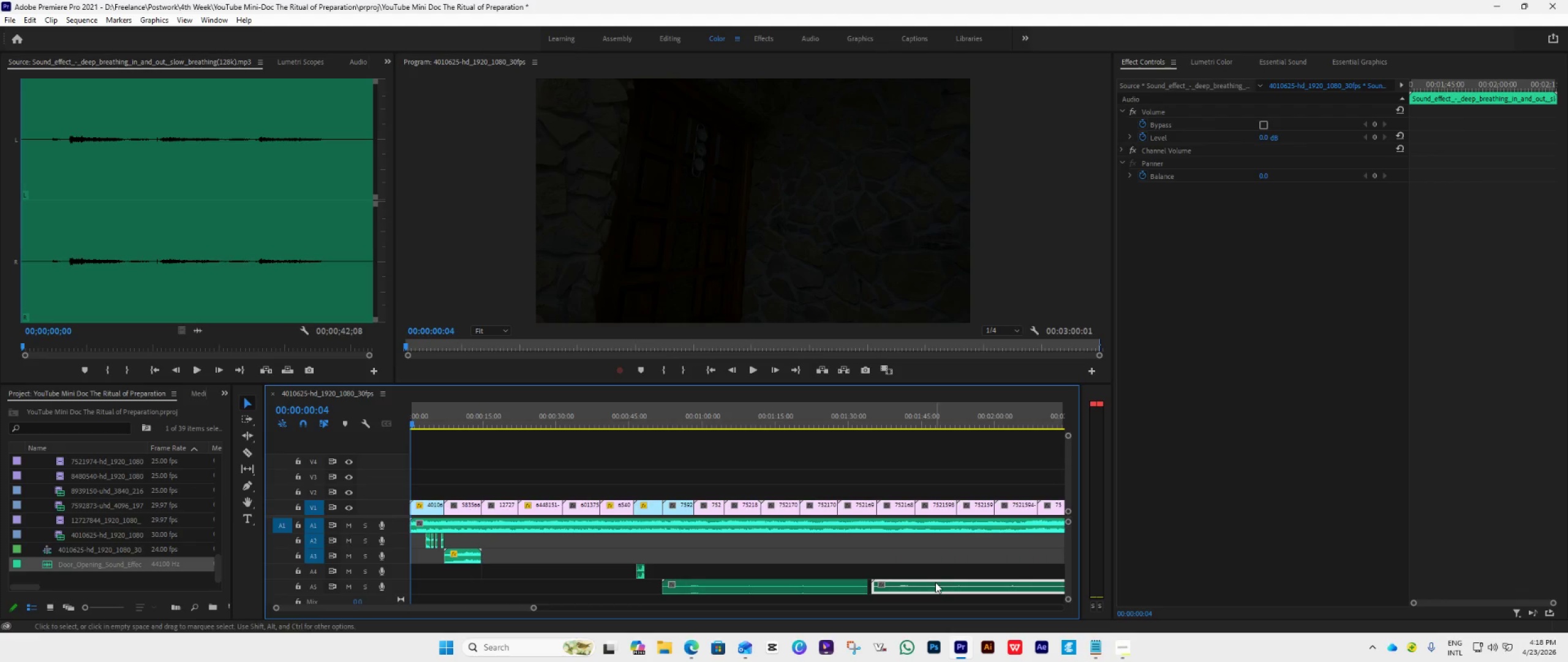 
hold_key(key=AltLeft, duration=0.47)
scroll: coordinate [935, 587], scroll_direction: down, amount: 9.0
 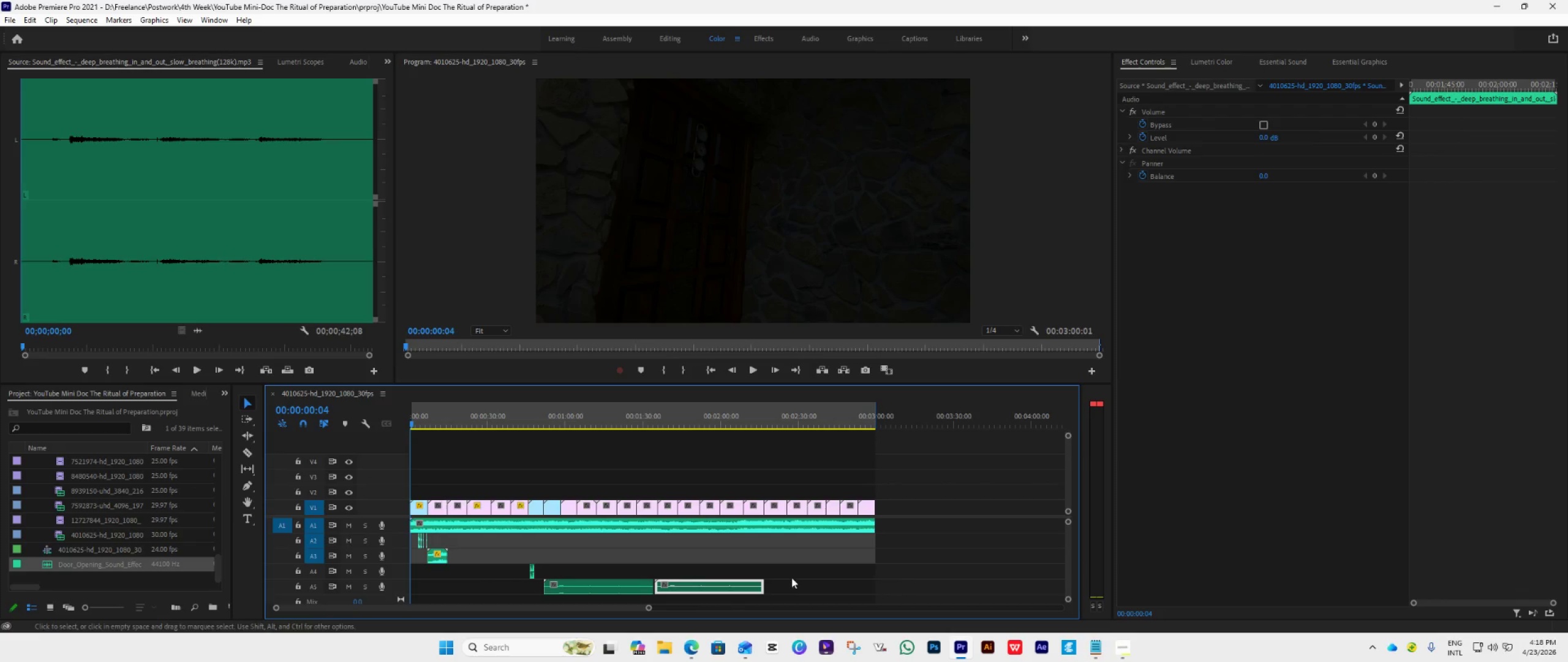 
left_click_drag(start_coordinate=[697, 587], to_coordinate=[693, 588])
 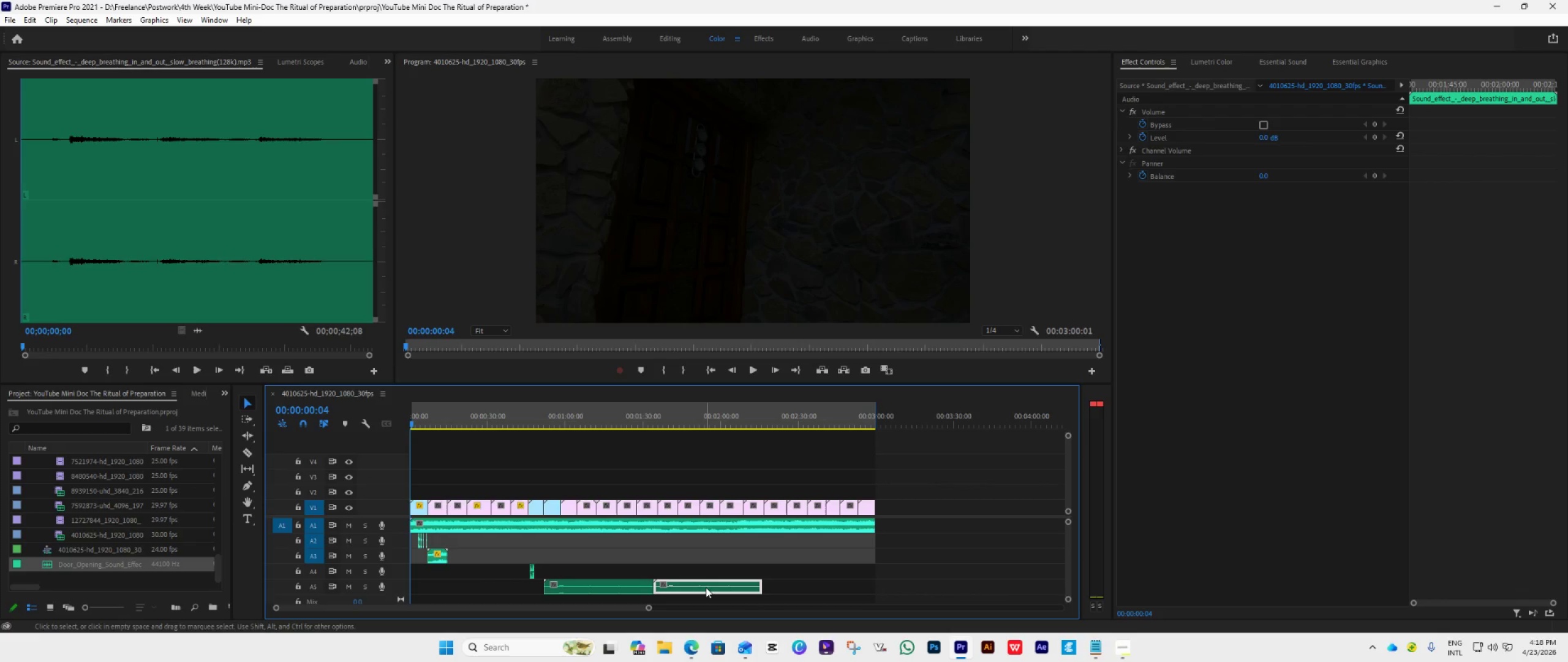 
hold_key(key=AltLeft, duration=1.55)
left_click_drag(start_coordinate=[706, 587], to_coordinate=[815, 585])
 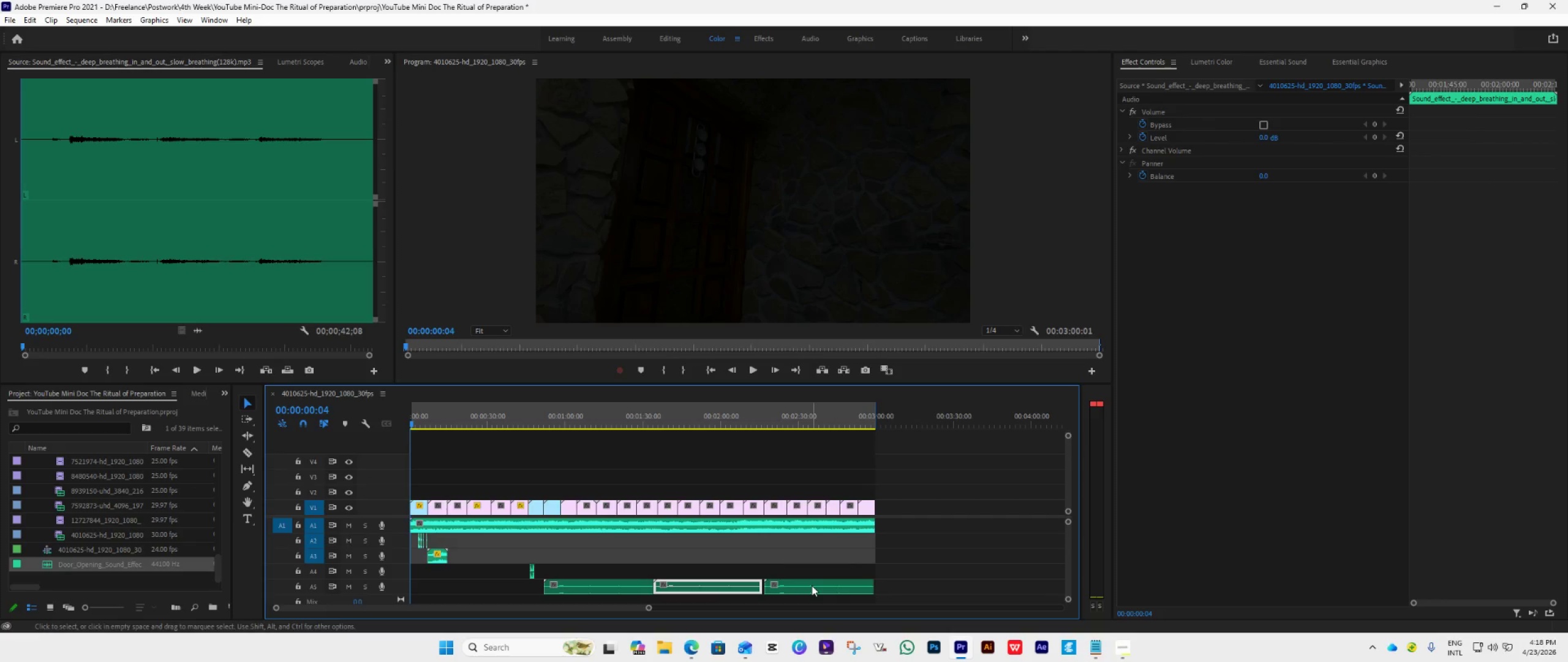 
left_click_drag(start_coordinate=[812, 585], to_coordinate=[807, 587])
 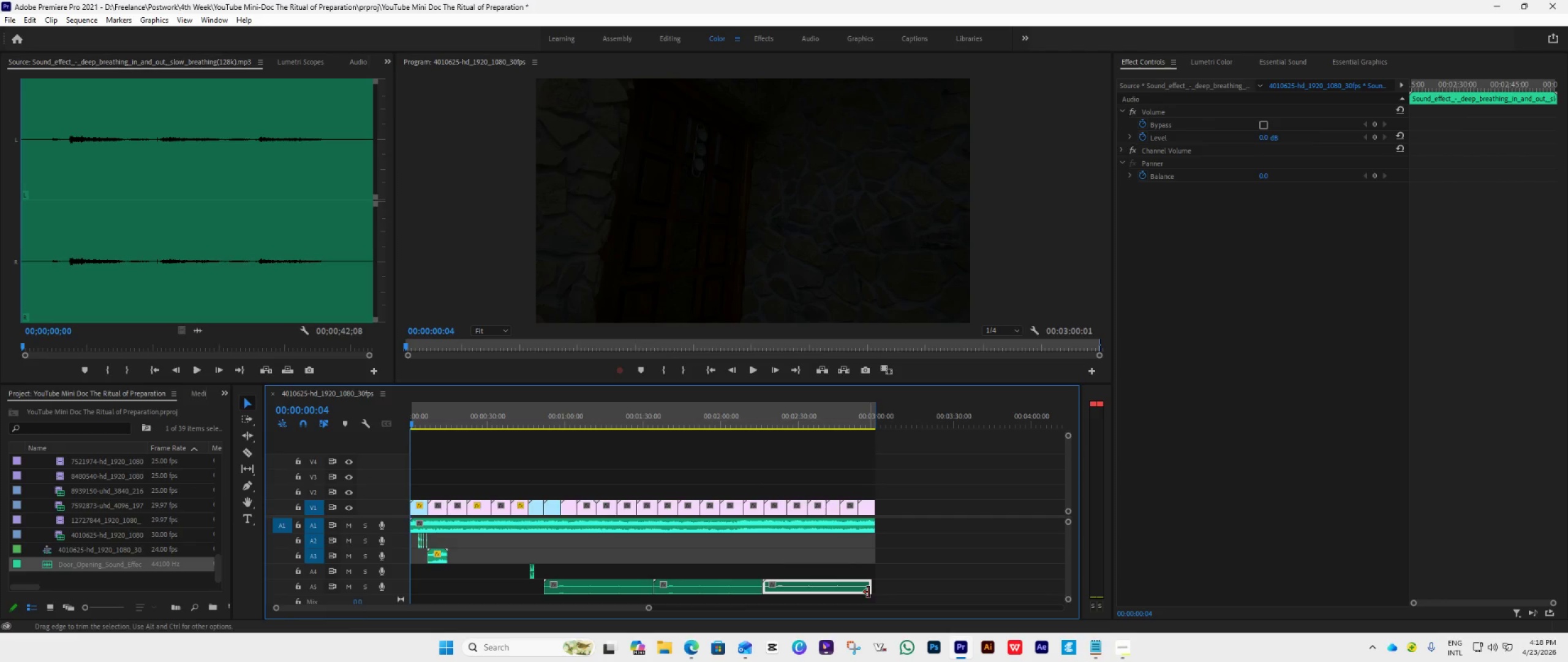 
key(Space)
 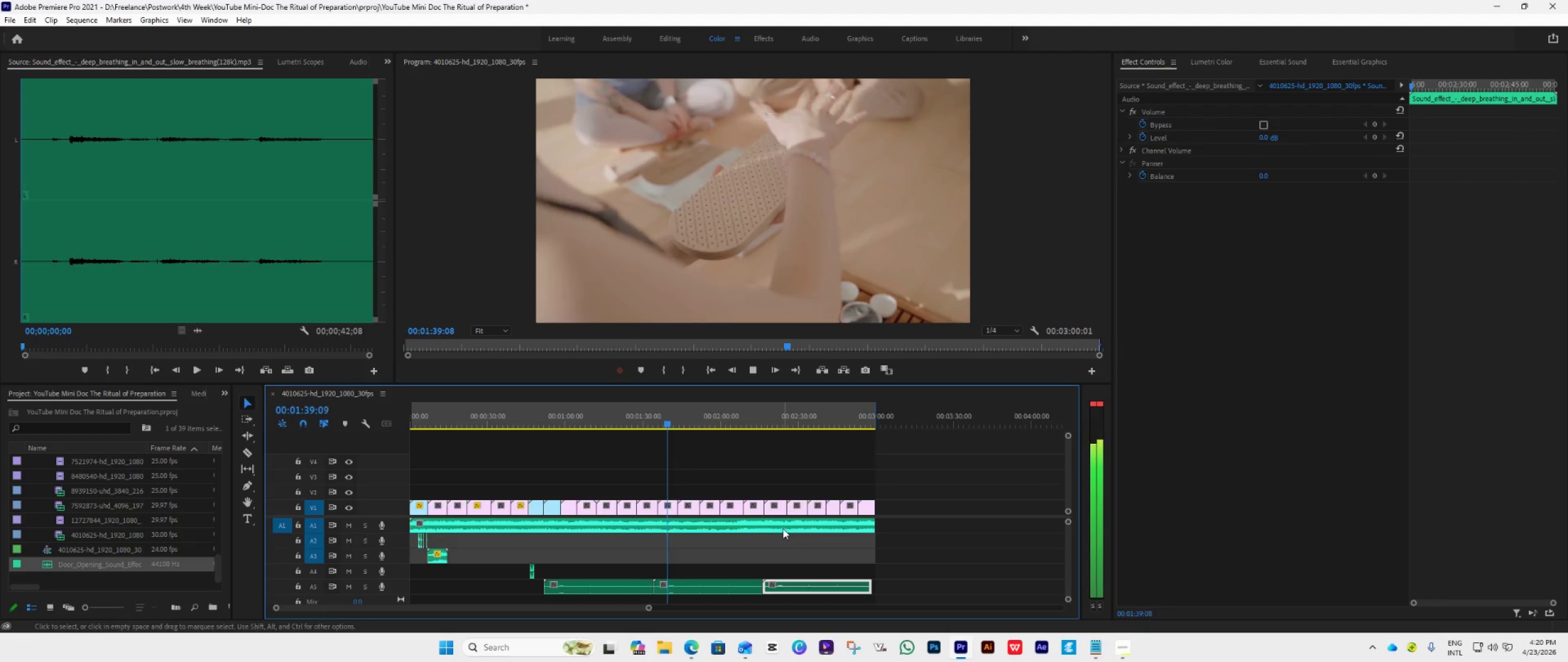 
wait(104.25)
 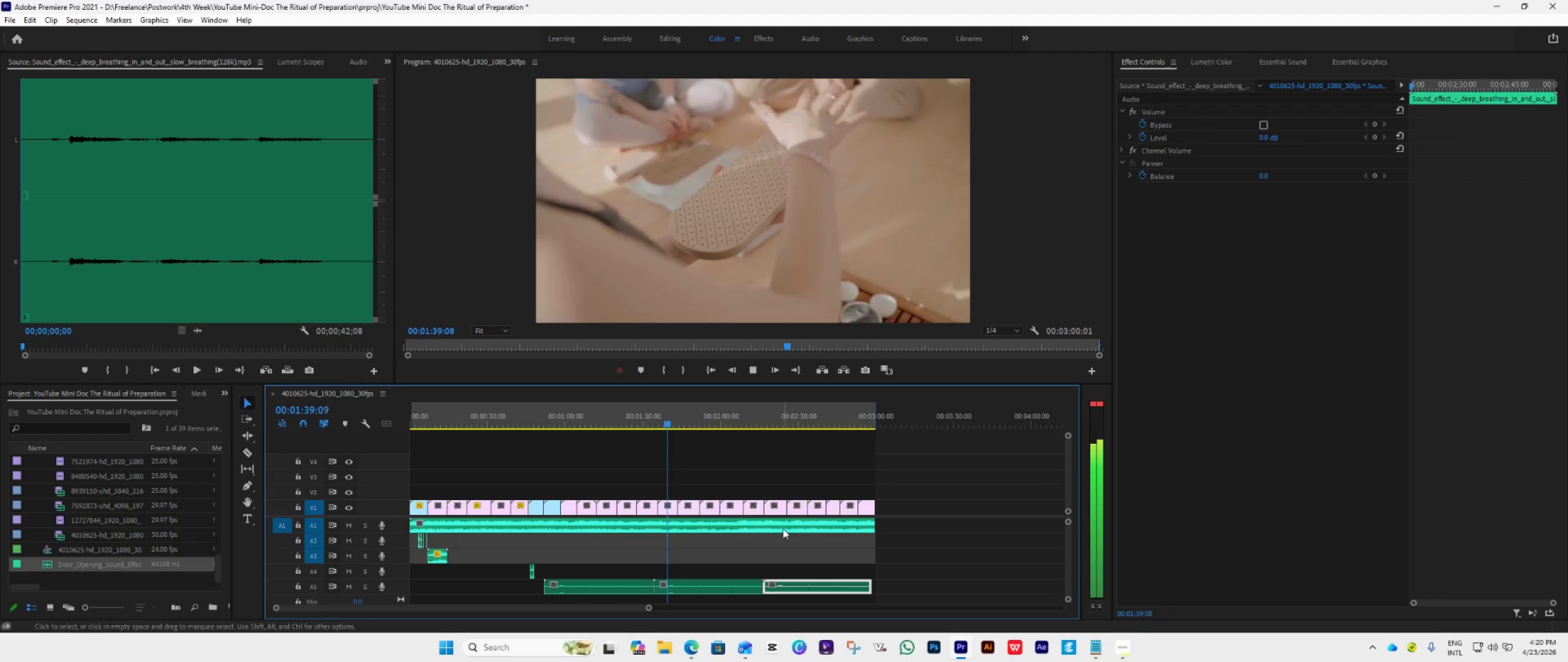 
left_click([822, 474])
 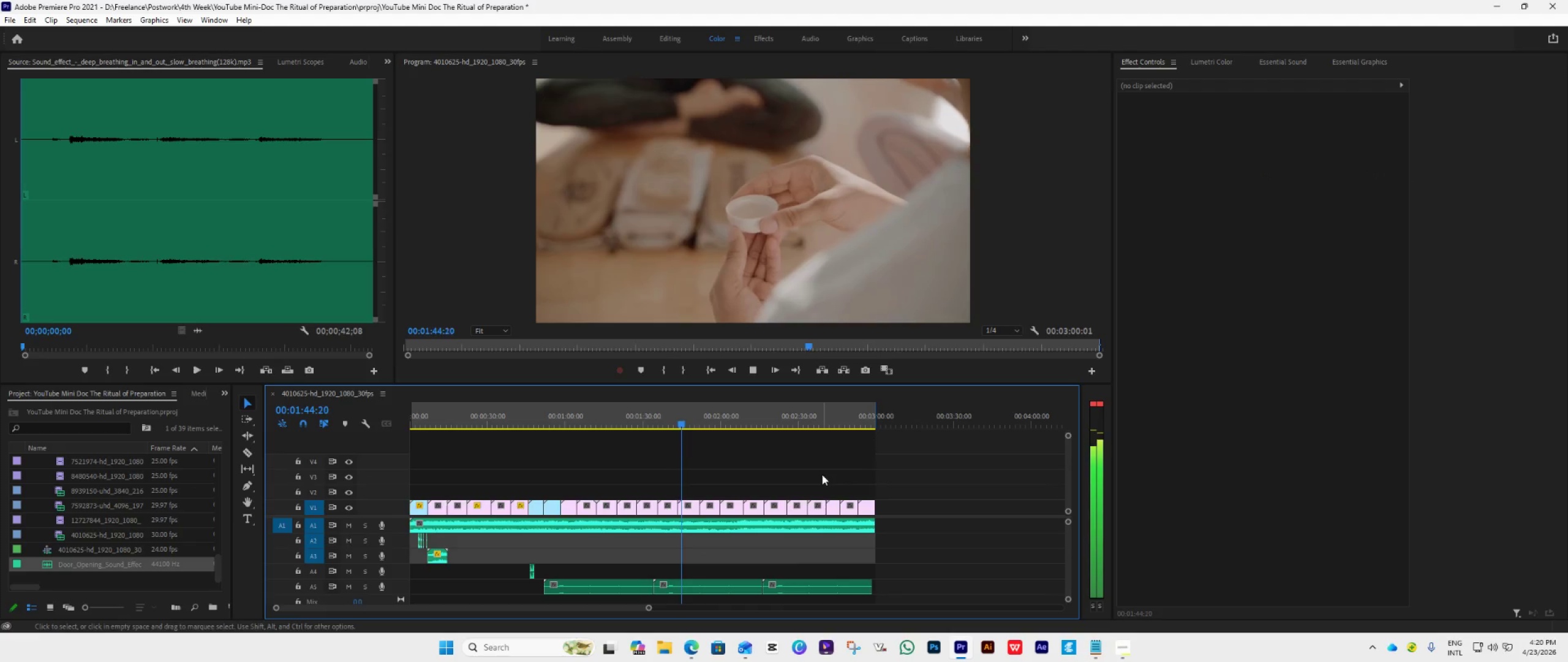 
key(Space)
 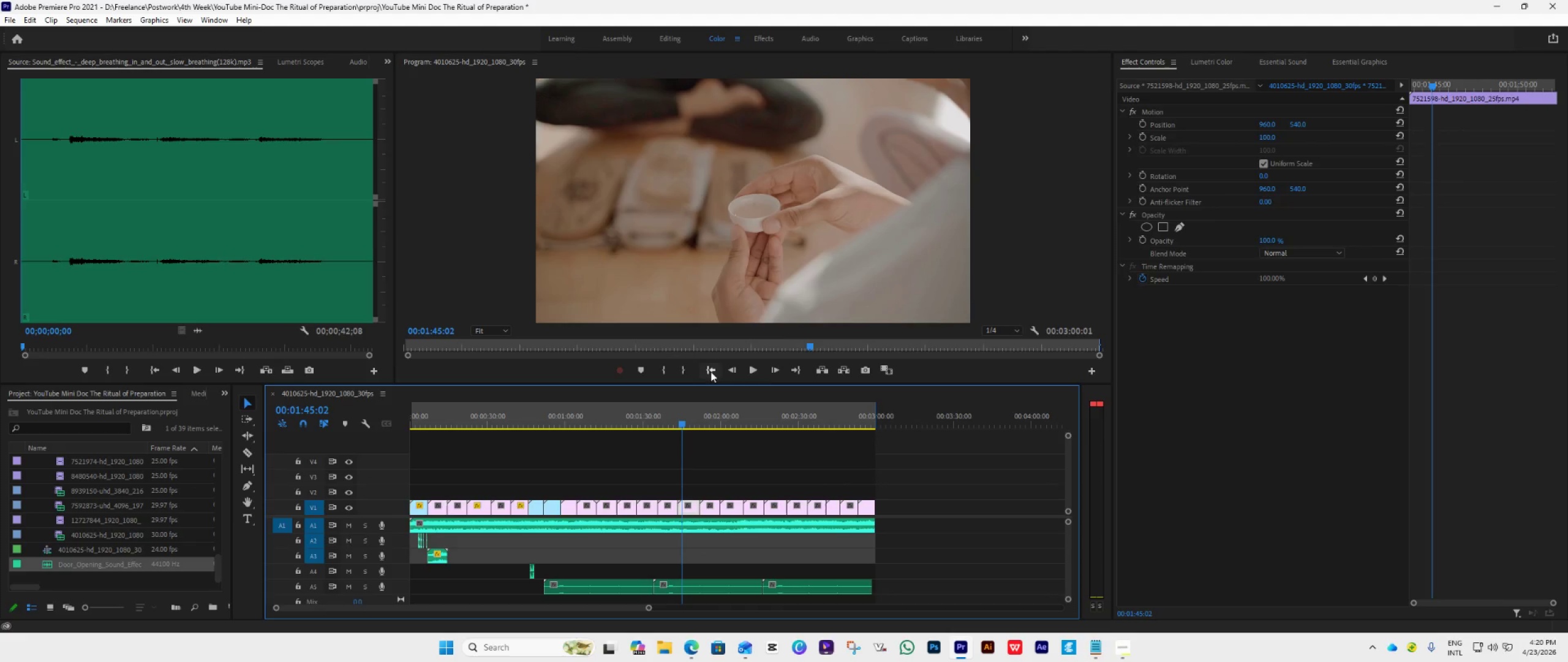 
left_click_drag(start_coordinate=[682, 420], to_coordinate=[848, 495])
 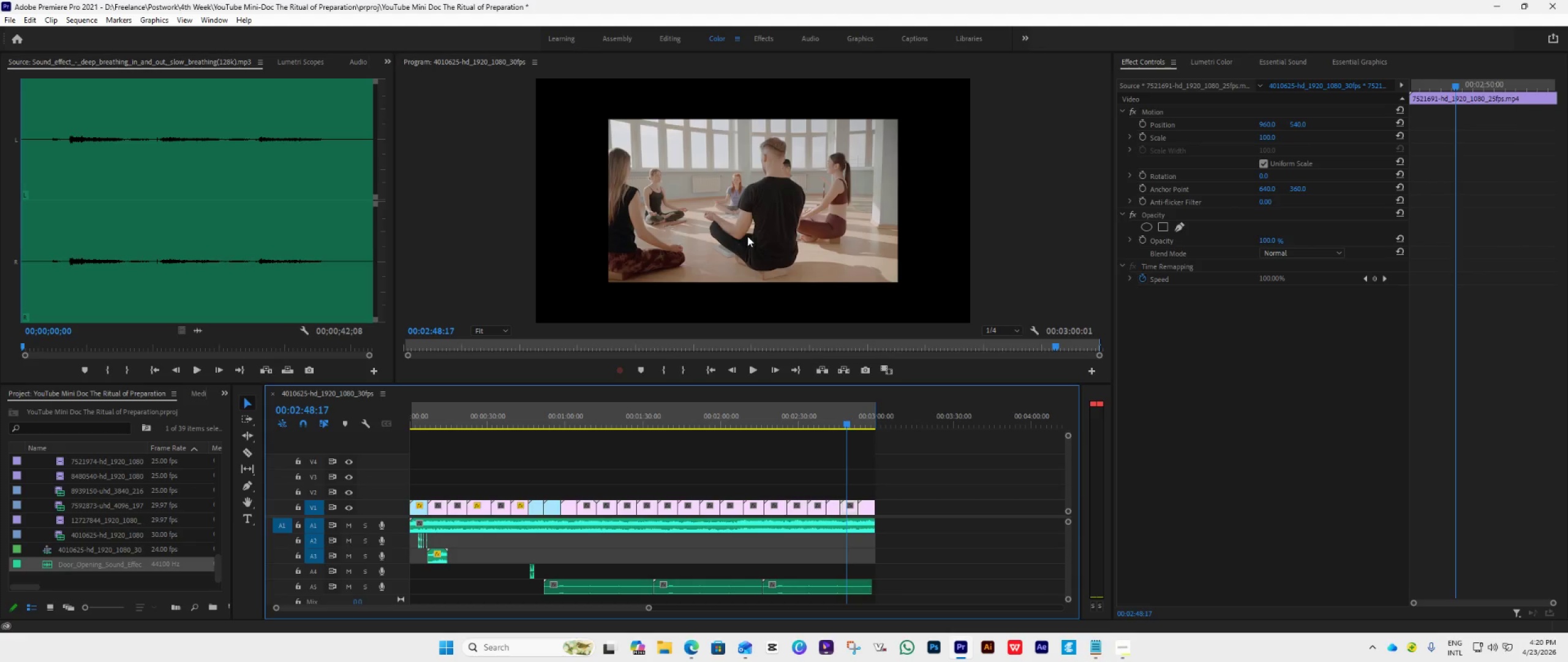 
double_click([747, 236])
 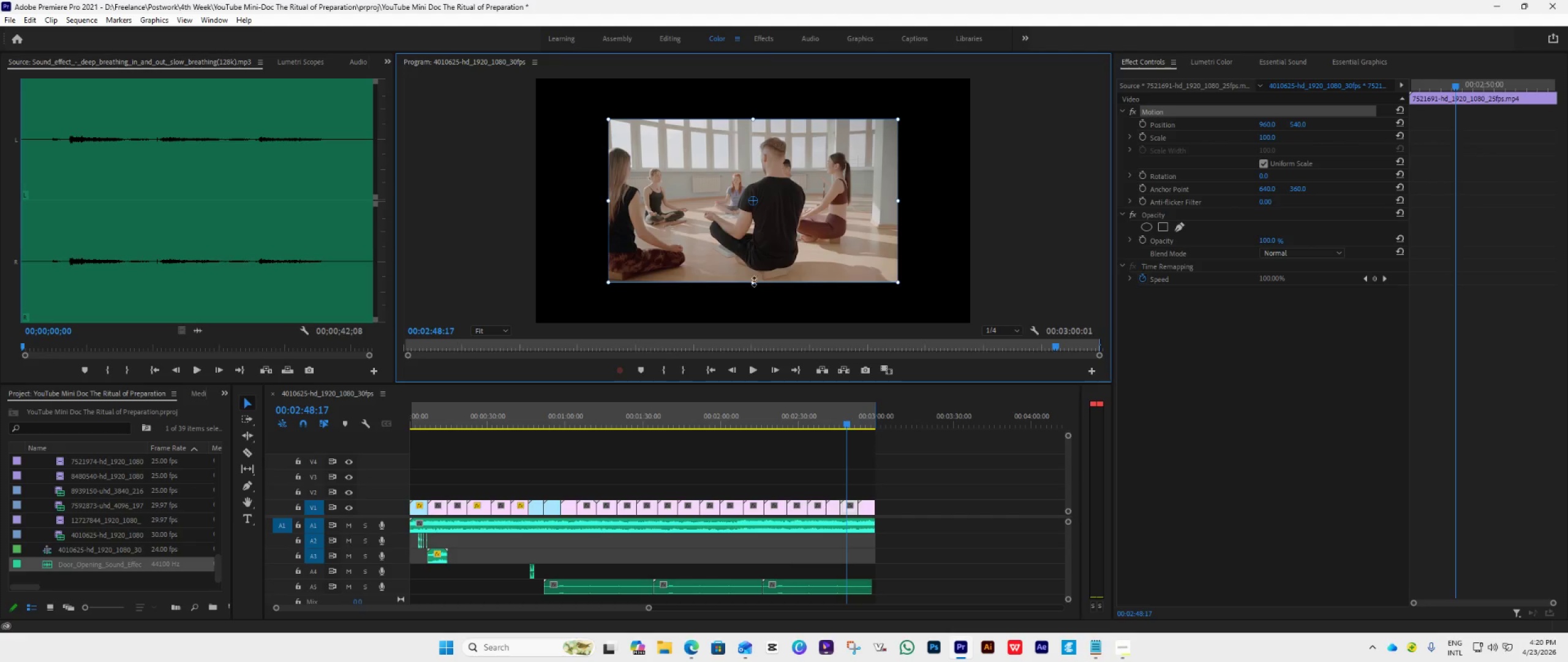 
left_click_drag(start_coordinate=[753, 284], to_coordinate=[768, 329])
 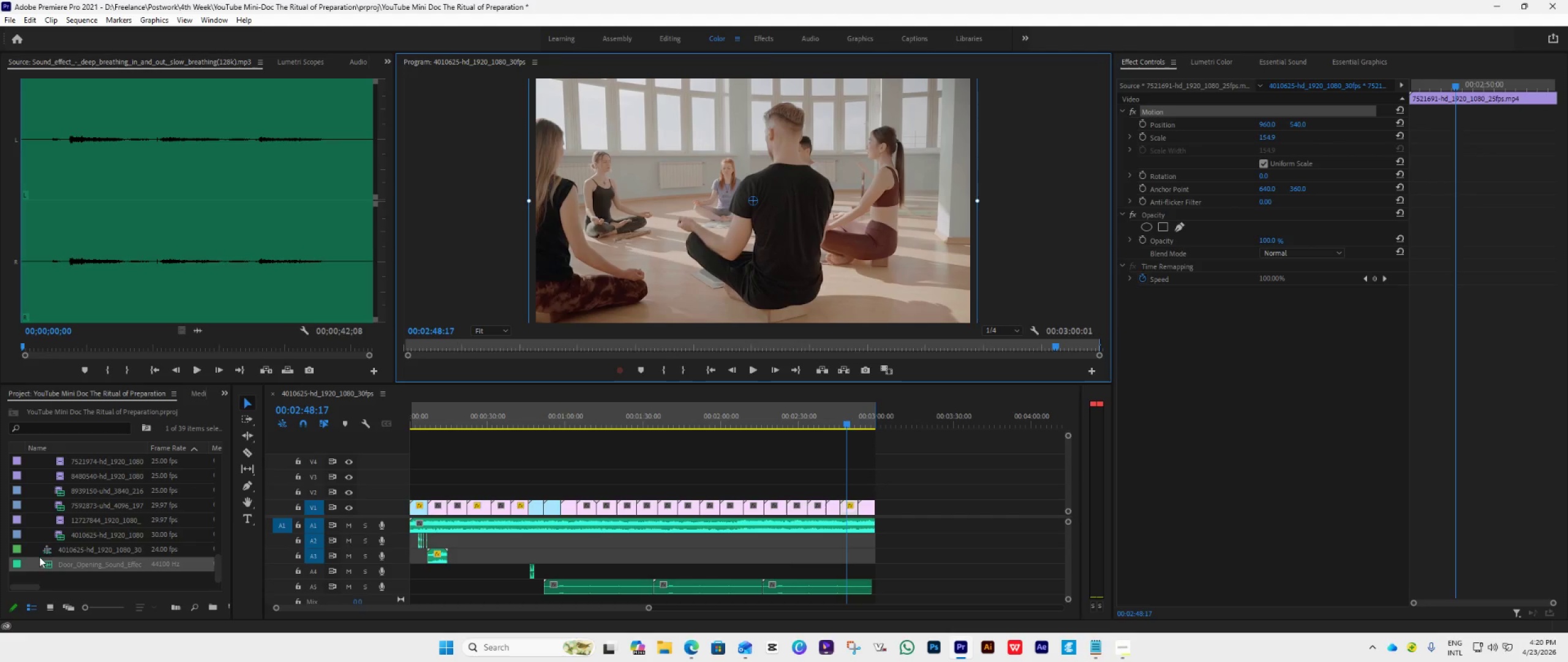 
right_click([48, 552])
 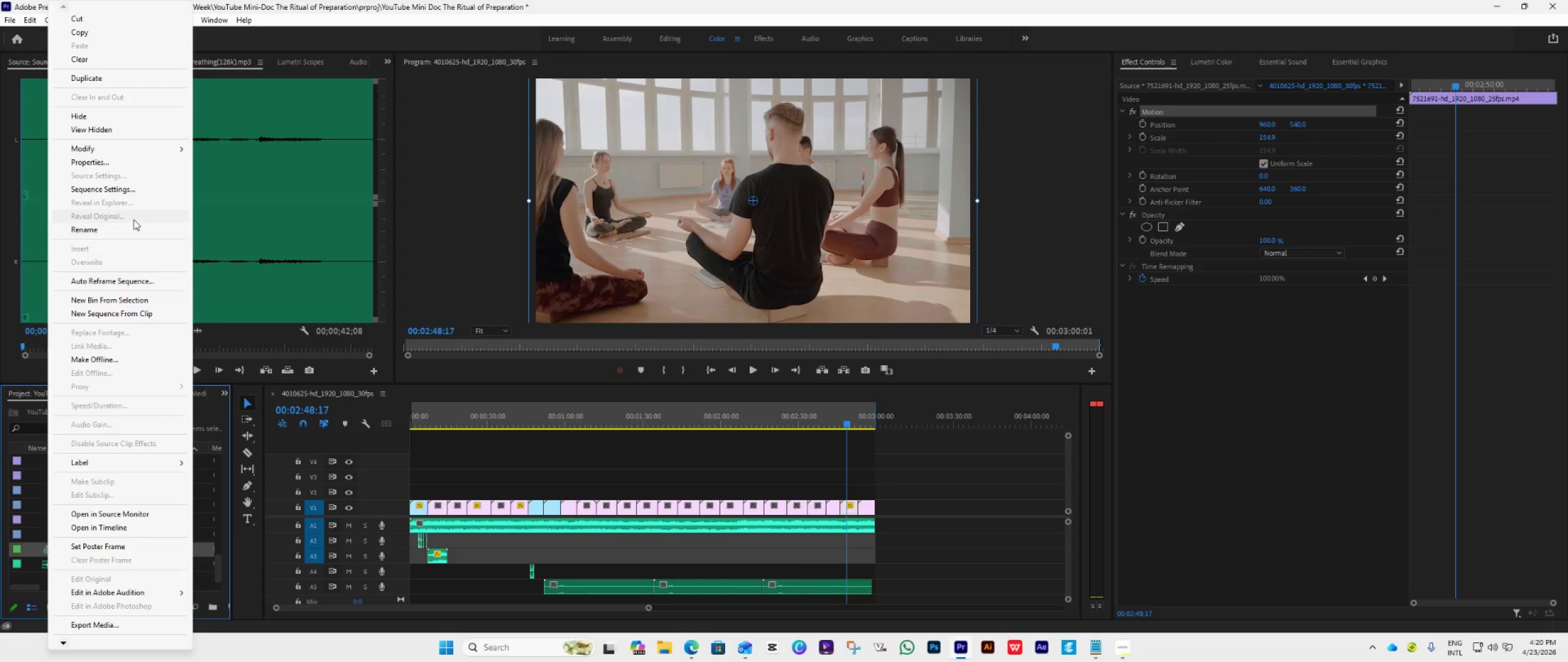 
left_click([107, 189])
 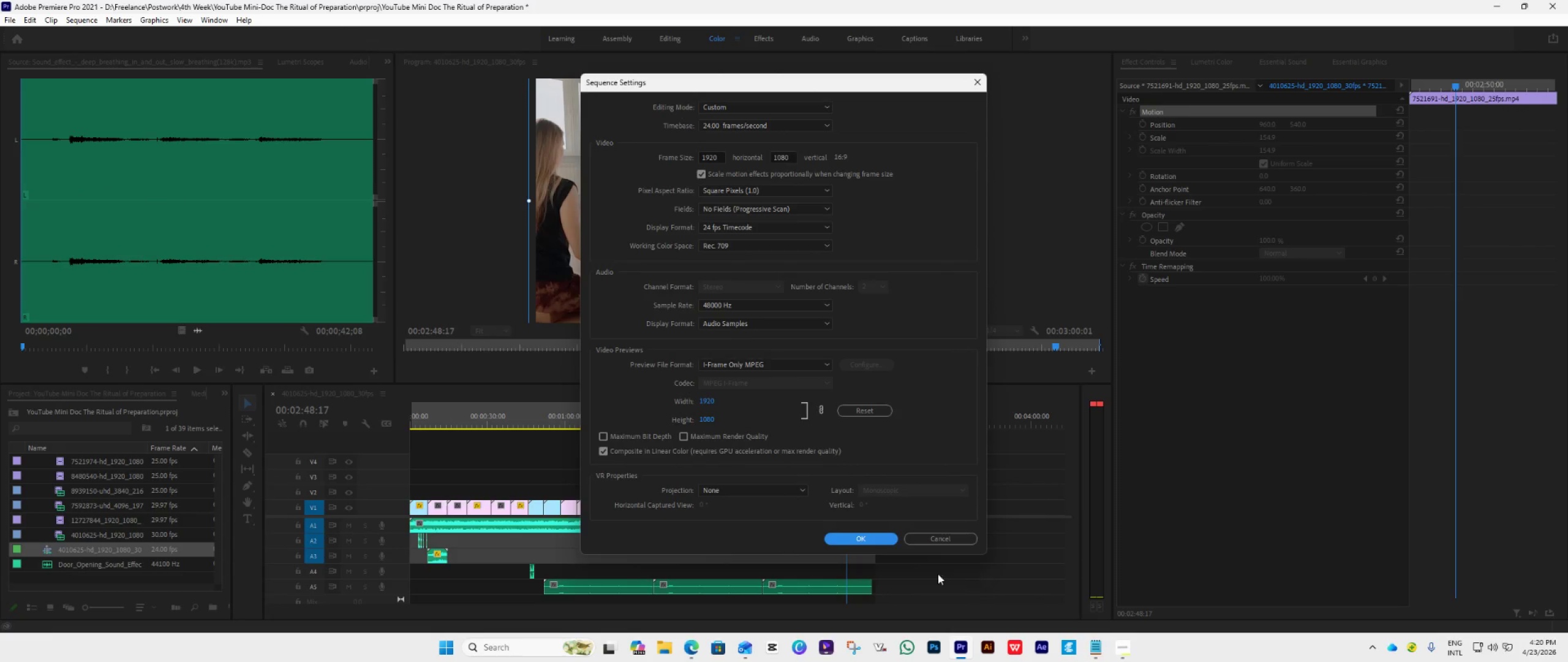 
left_click([851, 535])
 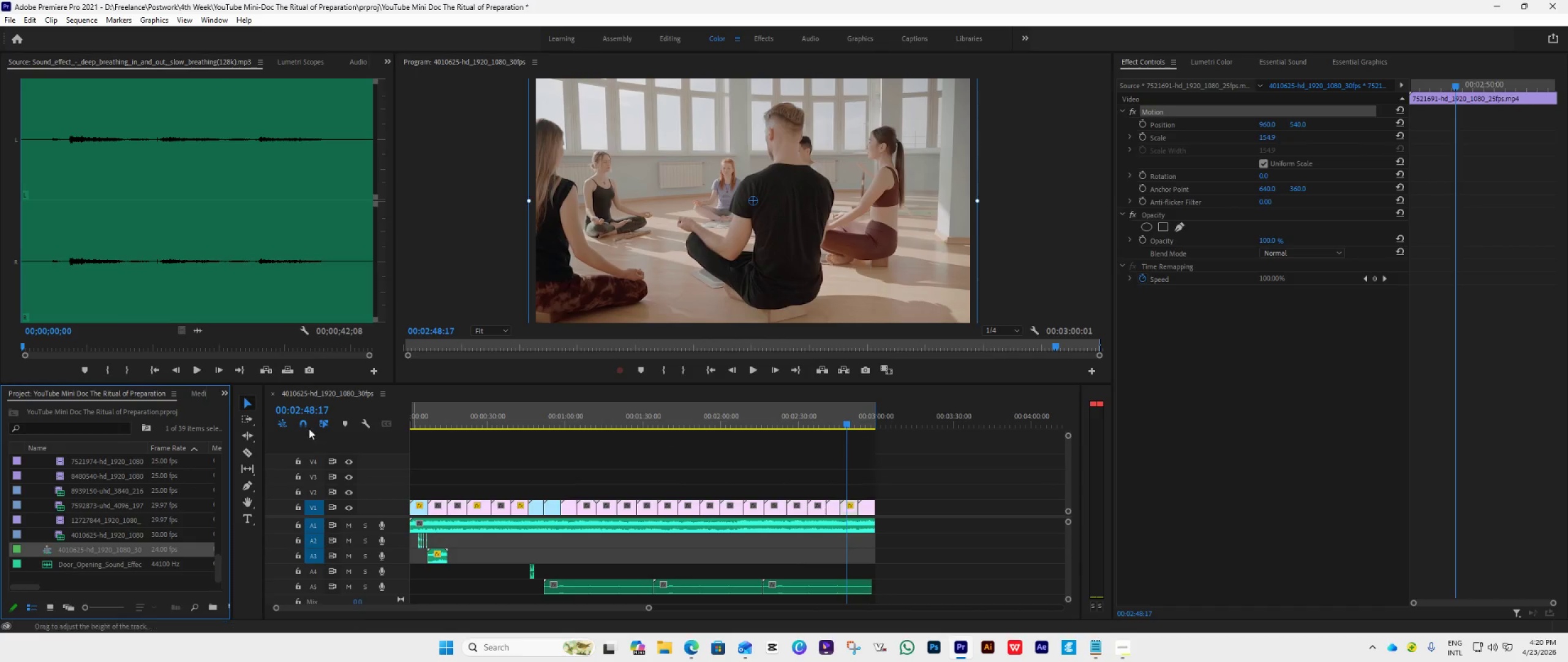 
left_click([299, 61])
 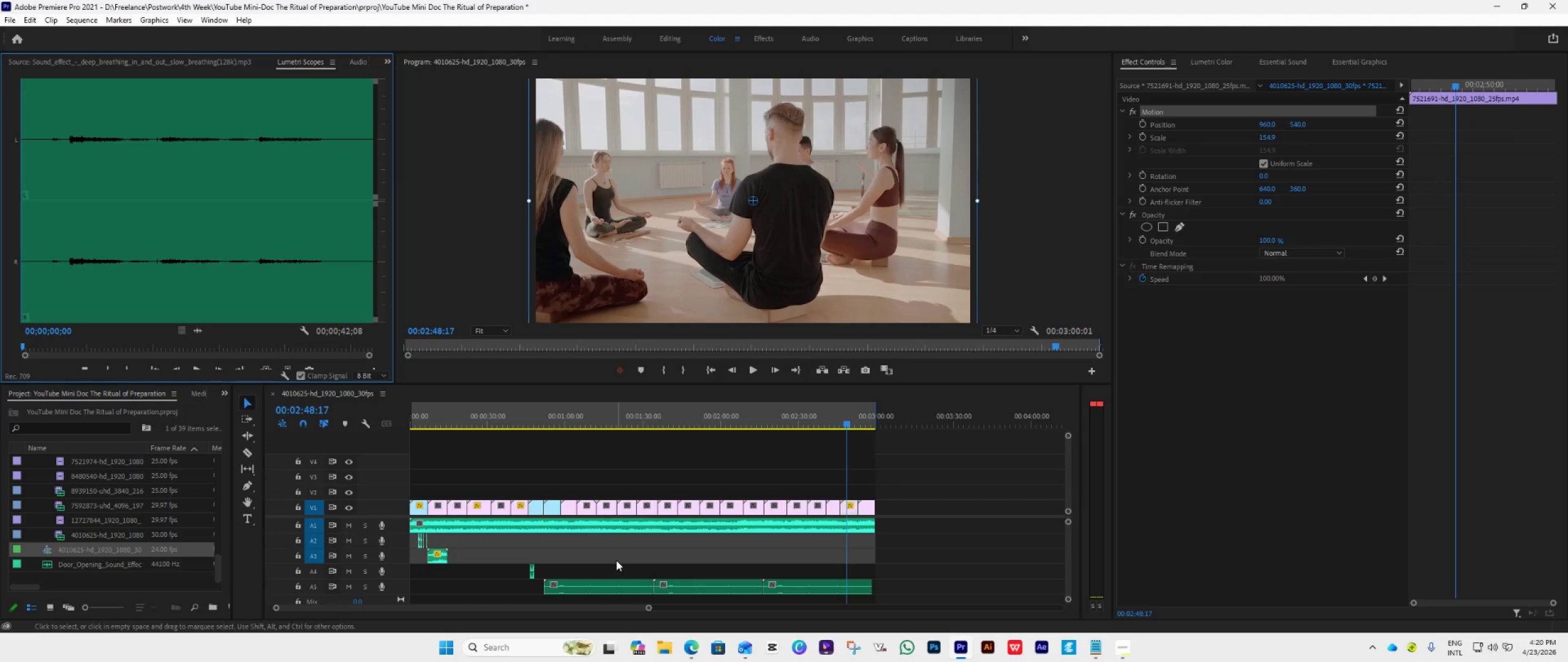 
wait(11.73)
 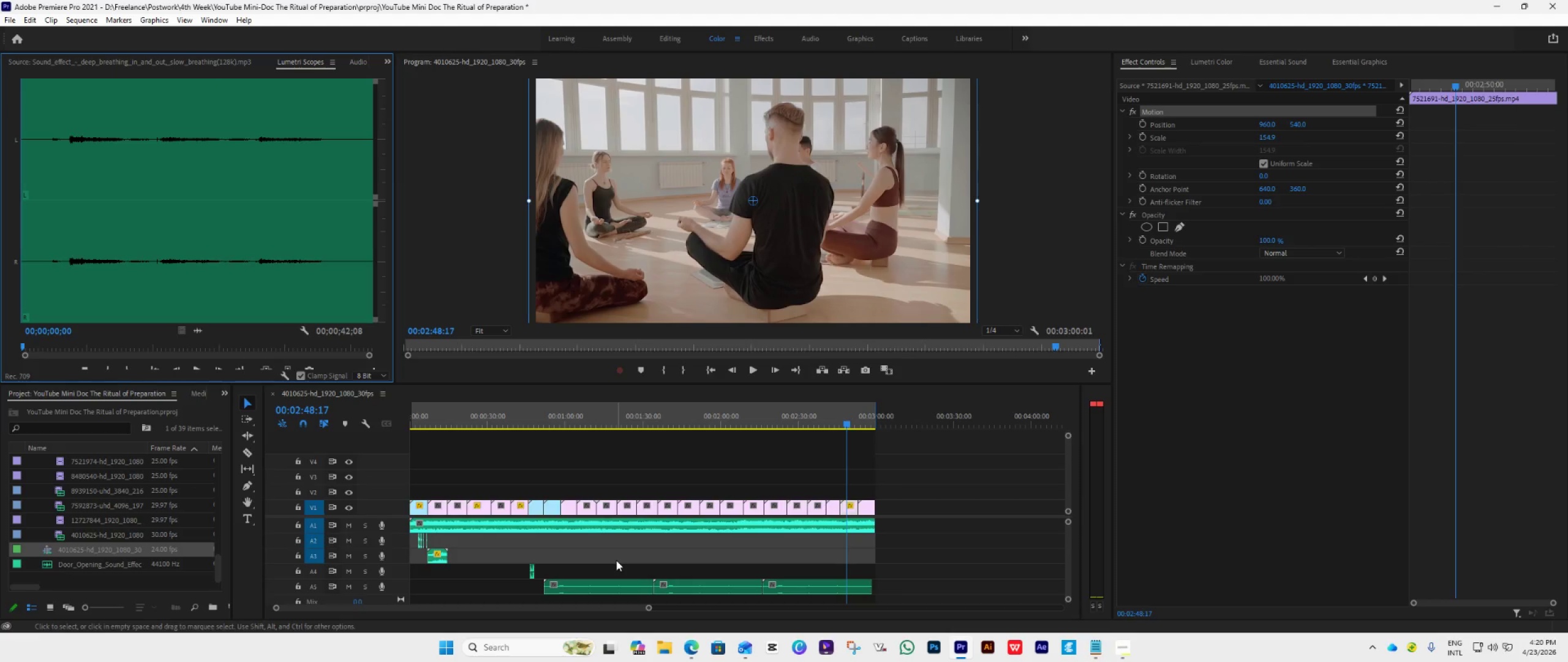 
left_click([356, 59])
 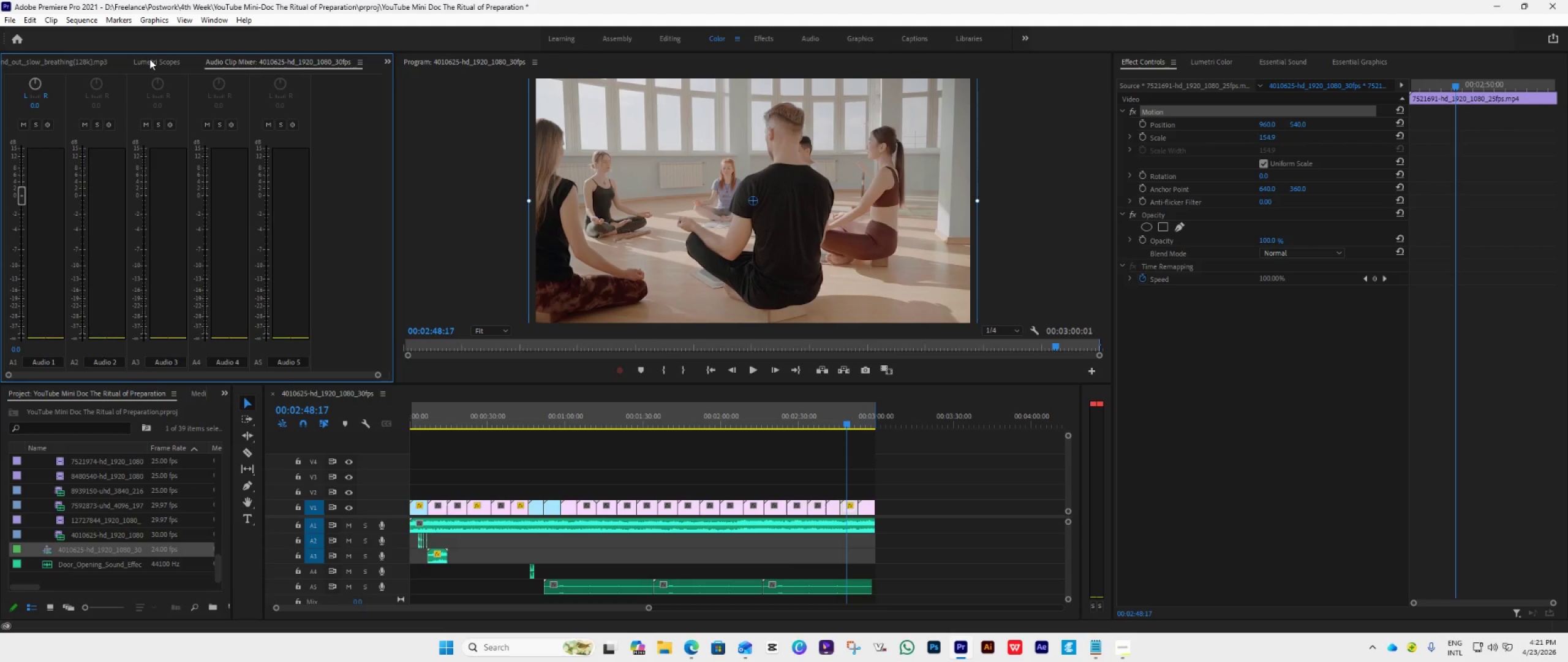 
left_click([149, 59])
 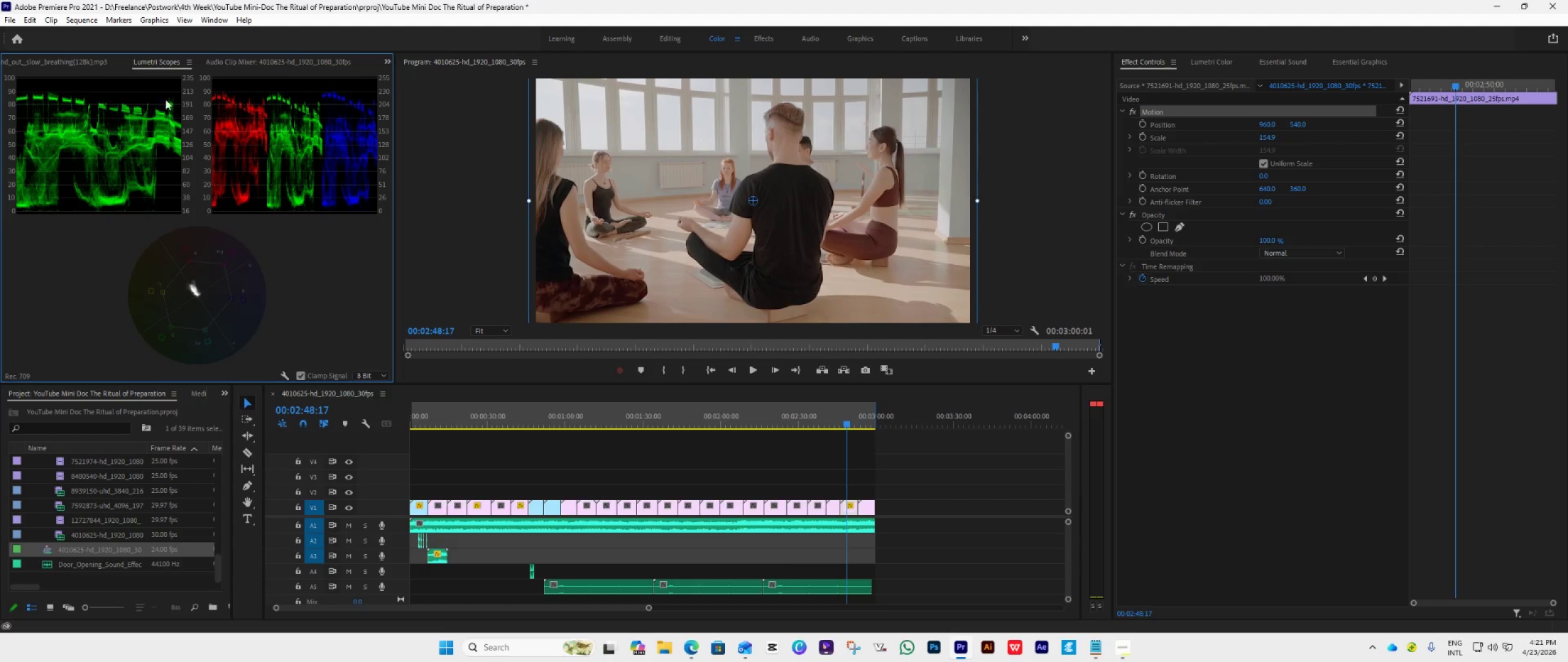 
right_click([279, 285])
 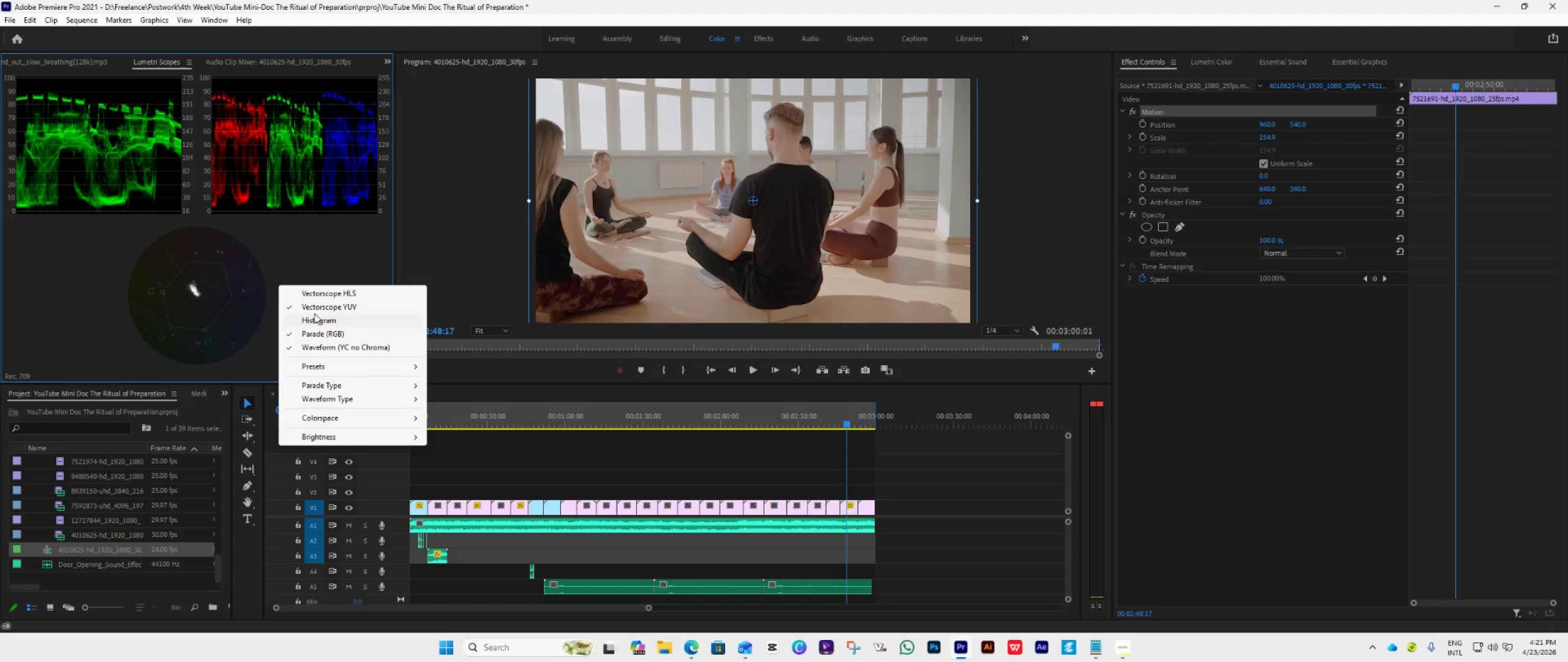 
left_click([315, 308])
 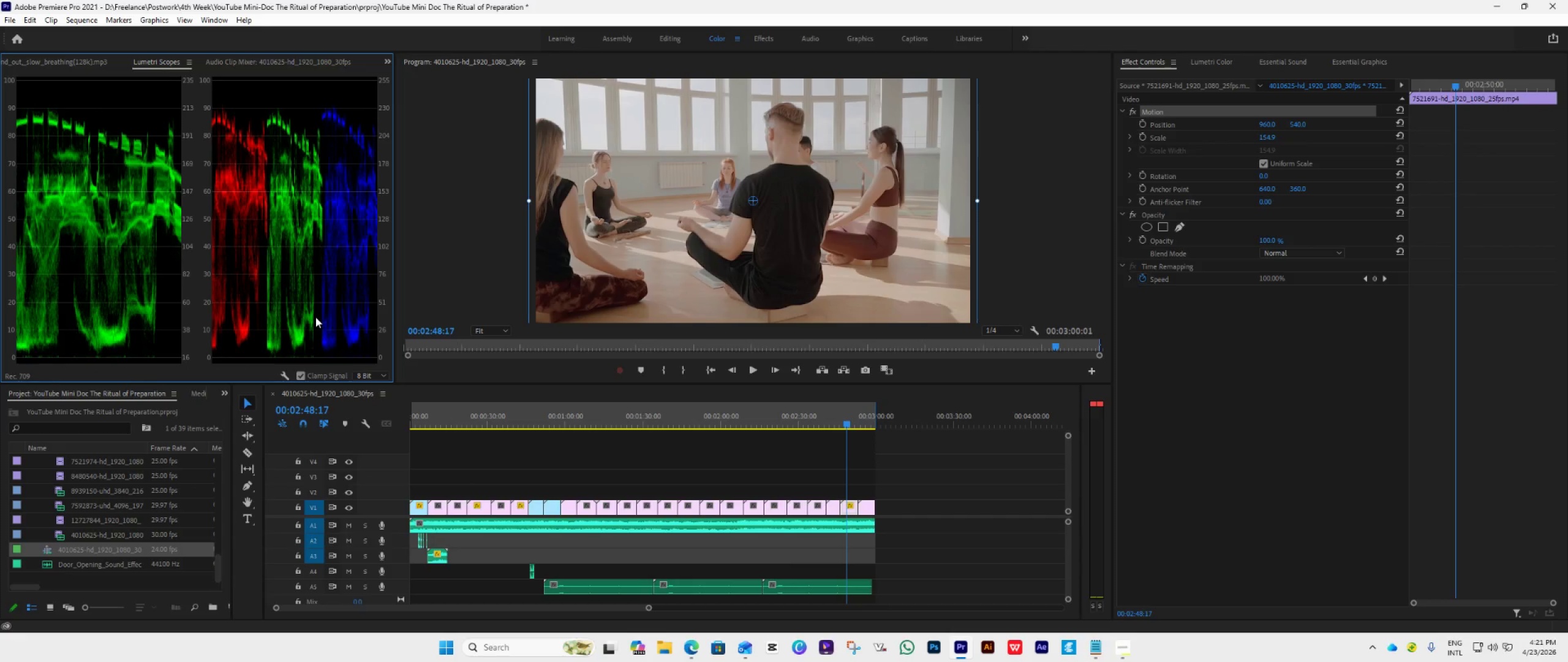 
right_click([315, 317])
 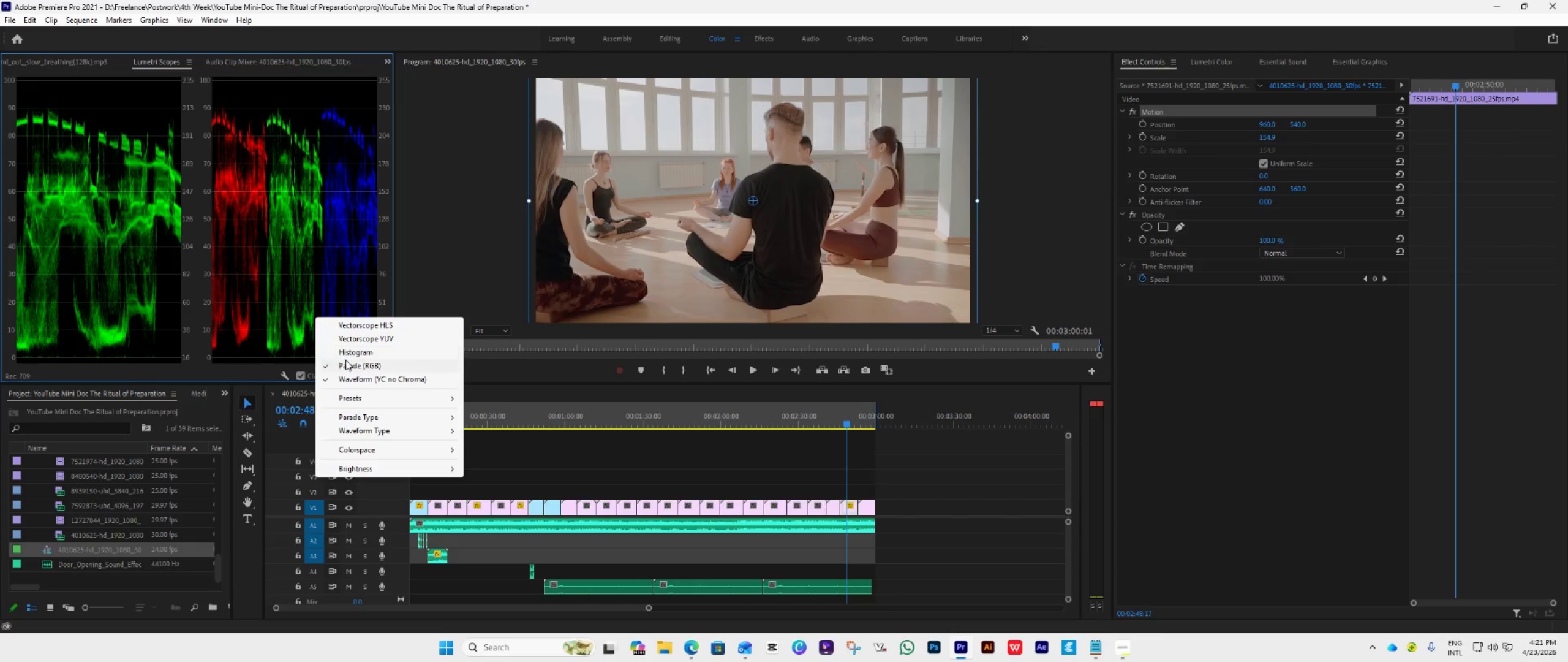 
left_click([351, 364])
 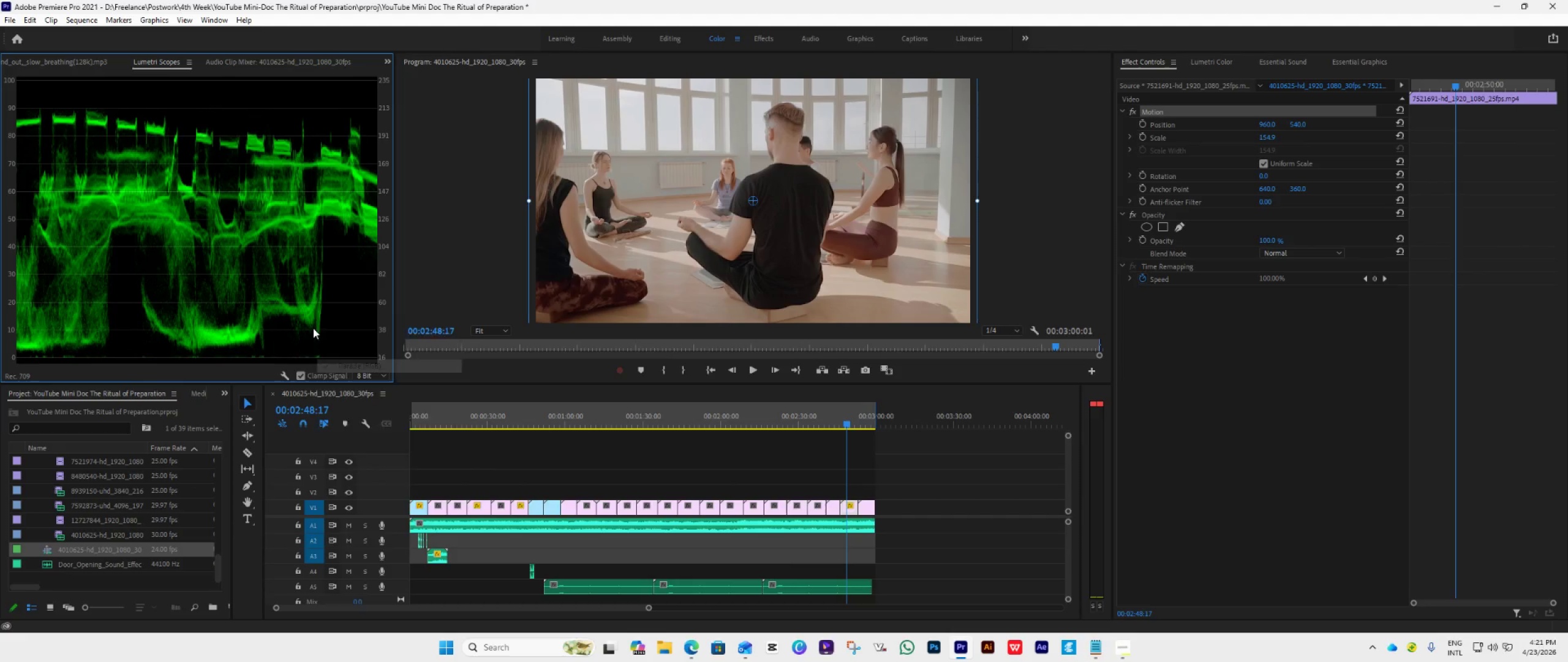 
right_click([313, 328])
 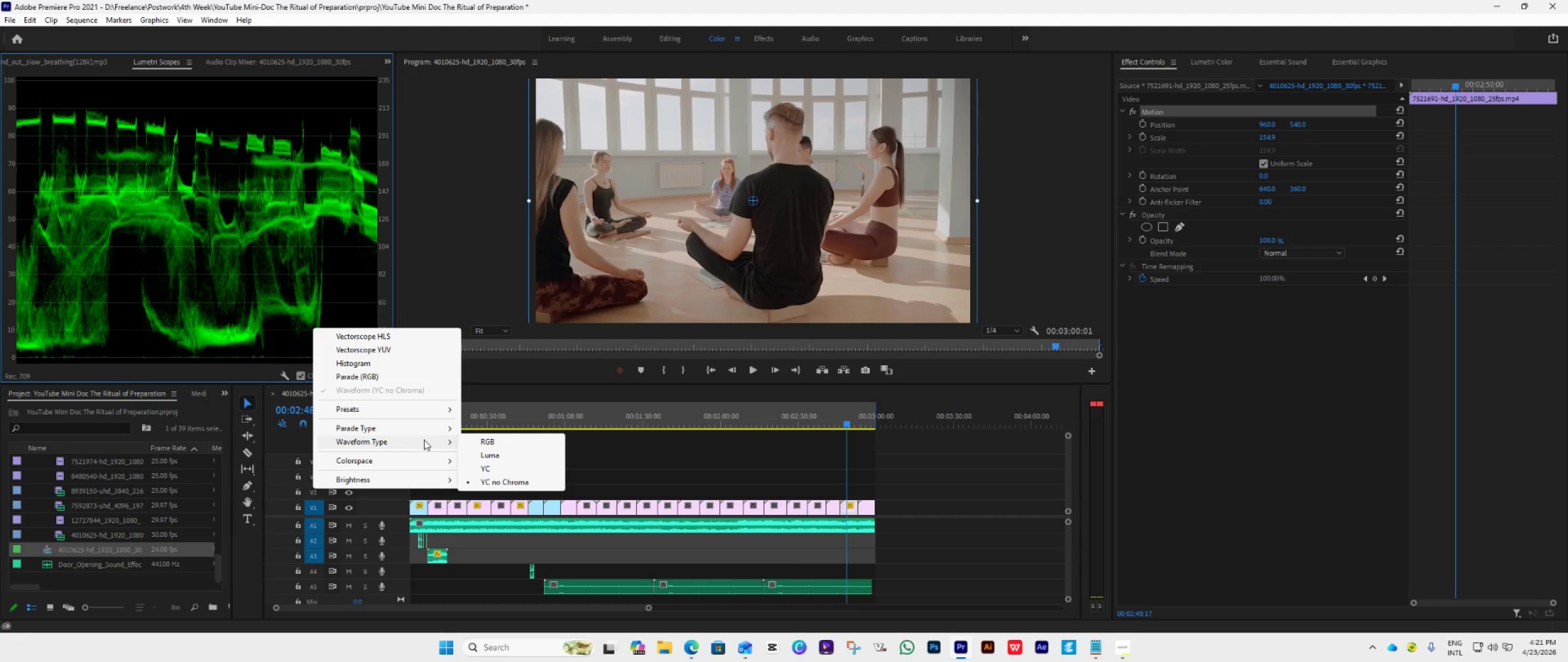 
left_click([480, 438])
 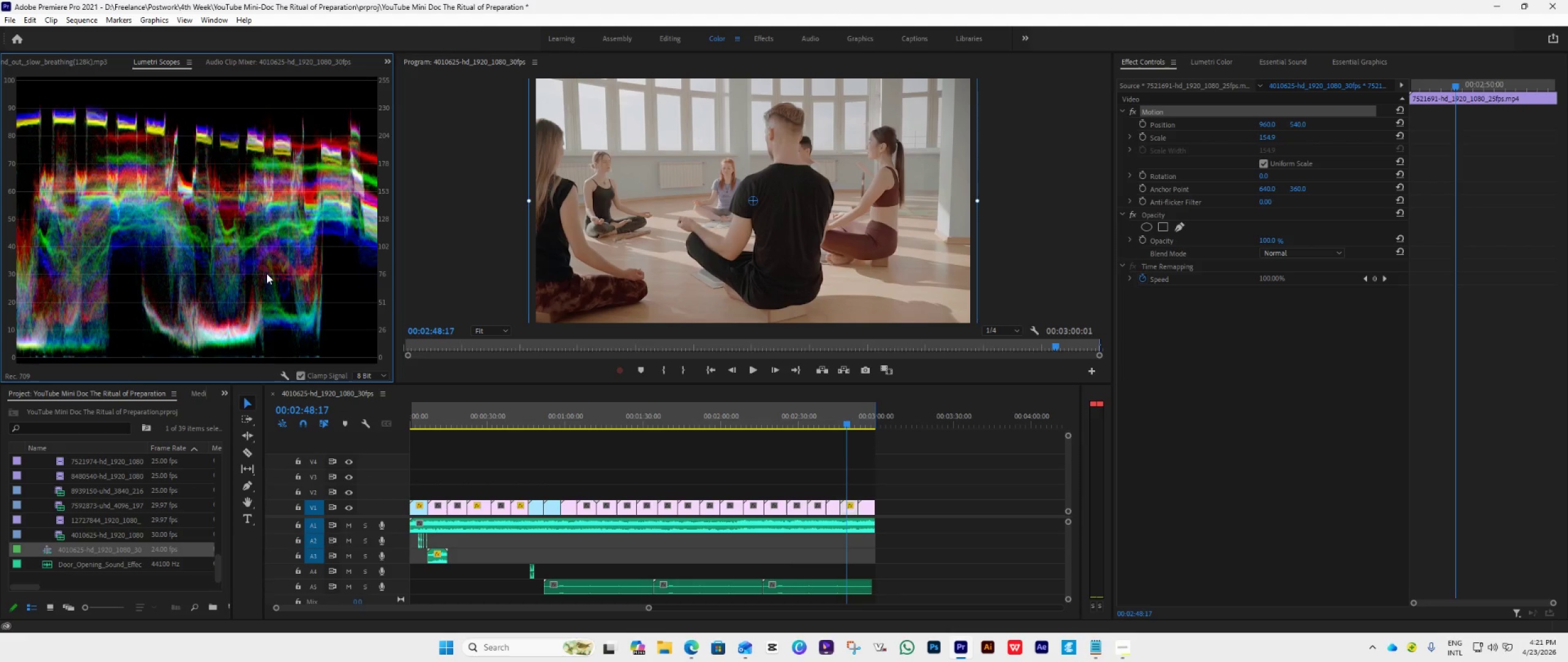 
right_click([266, 272])
 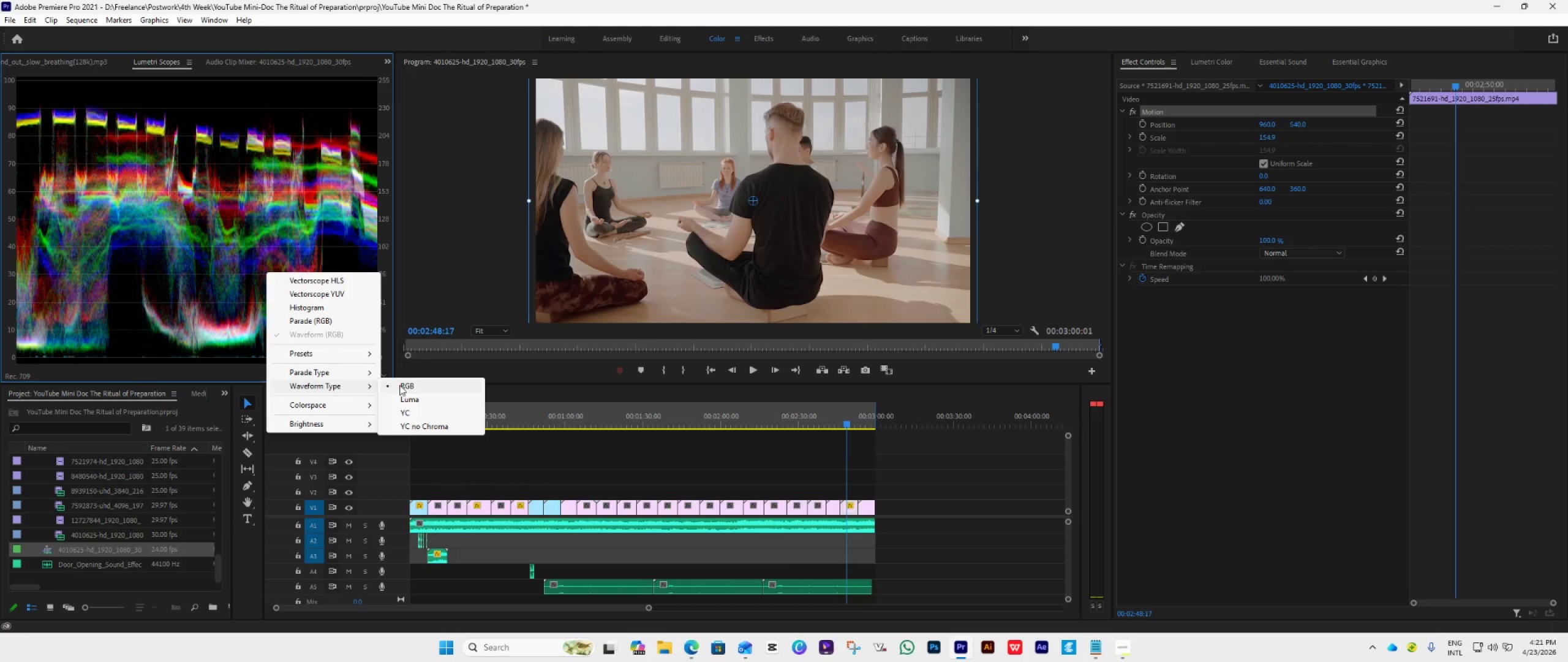 
left_click([410, 398])
 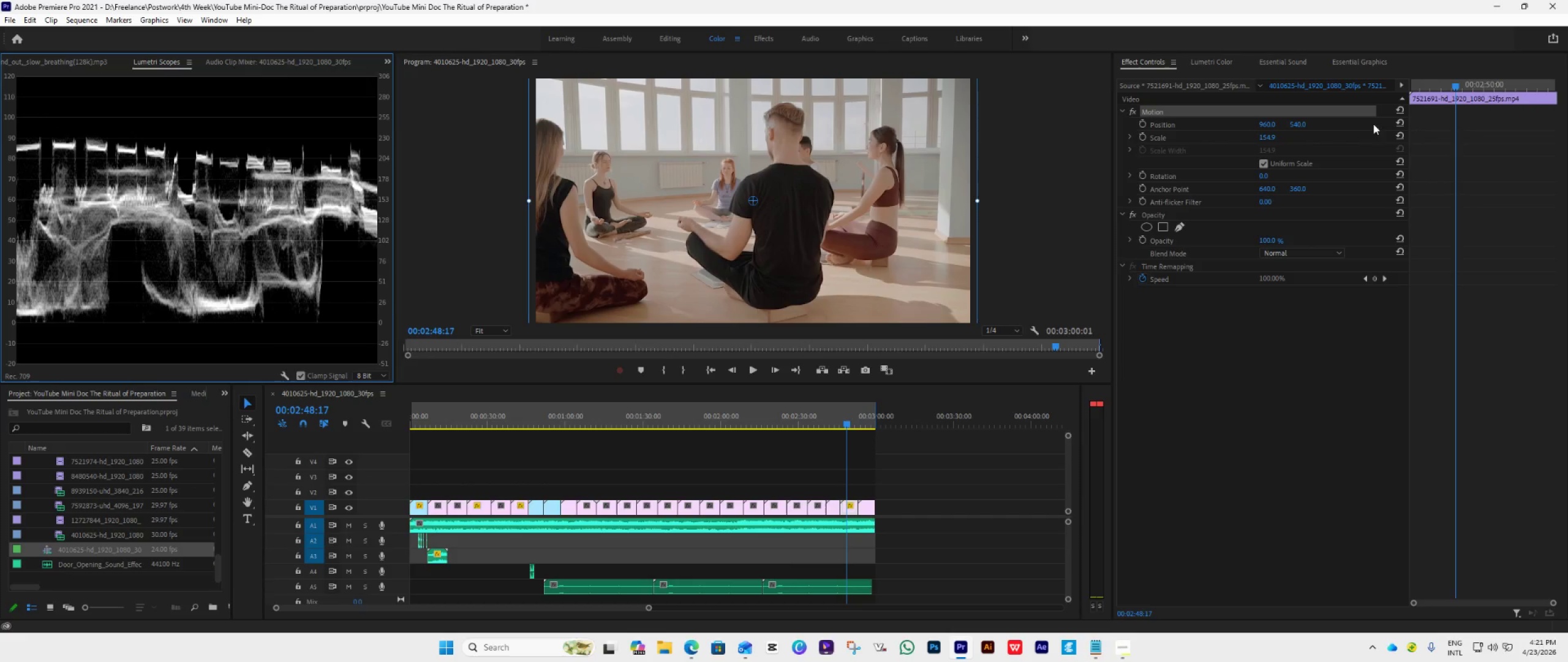 
left_click([1215, 72])
 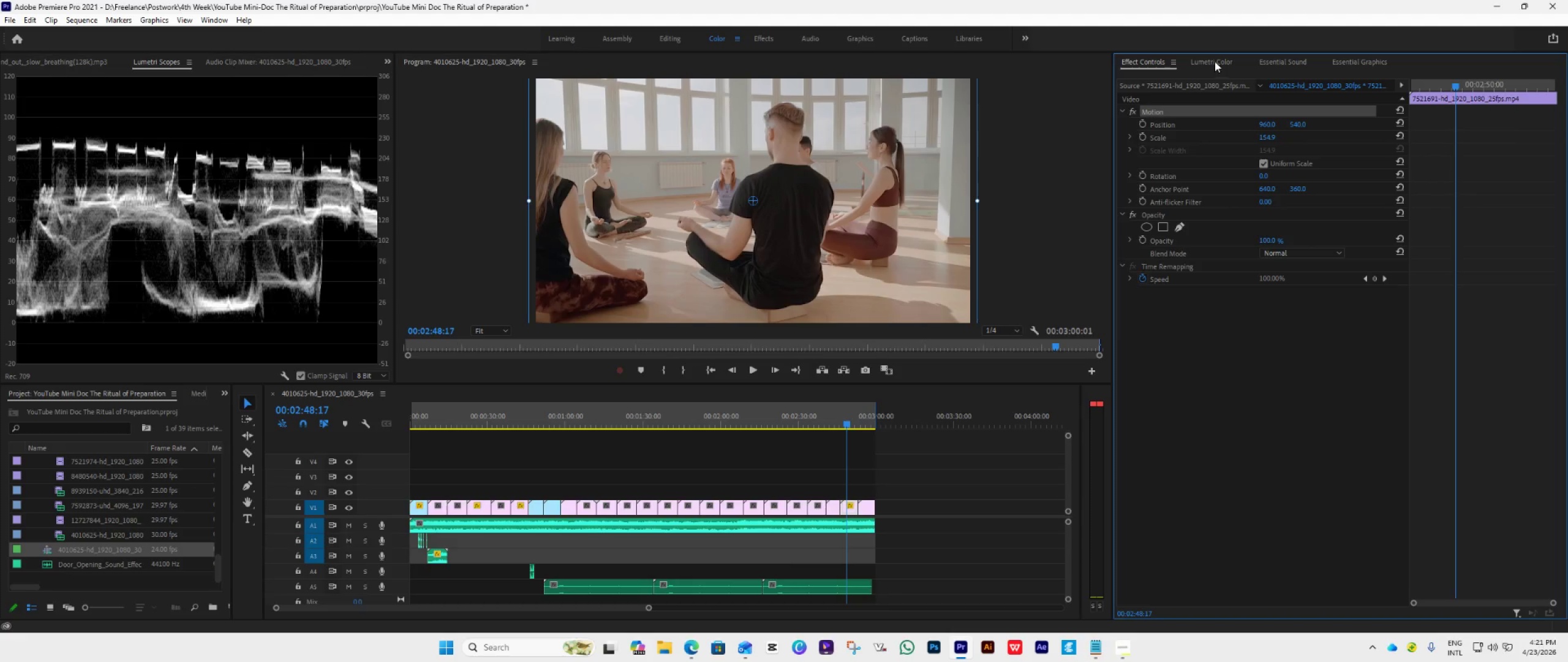 
left_click([1215, 61])
 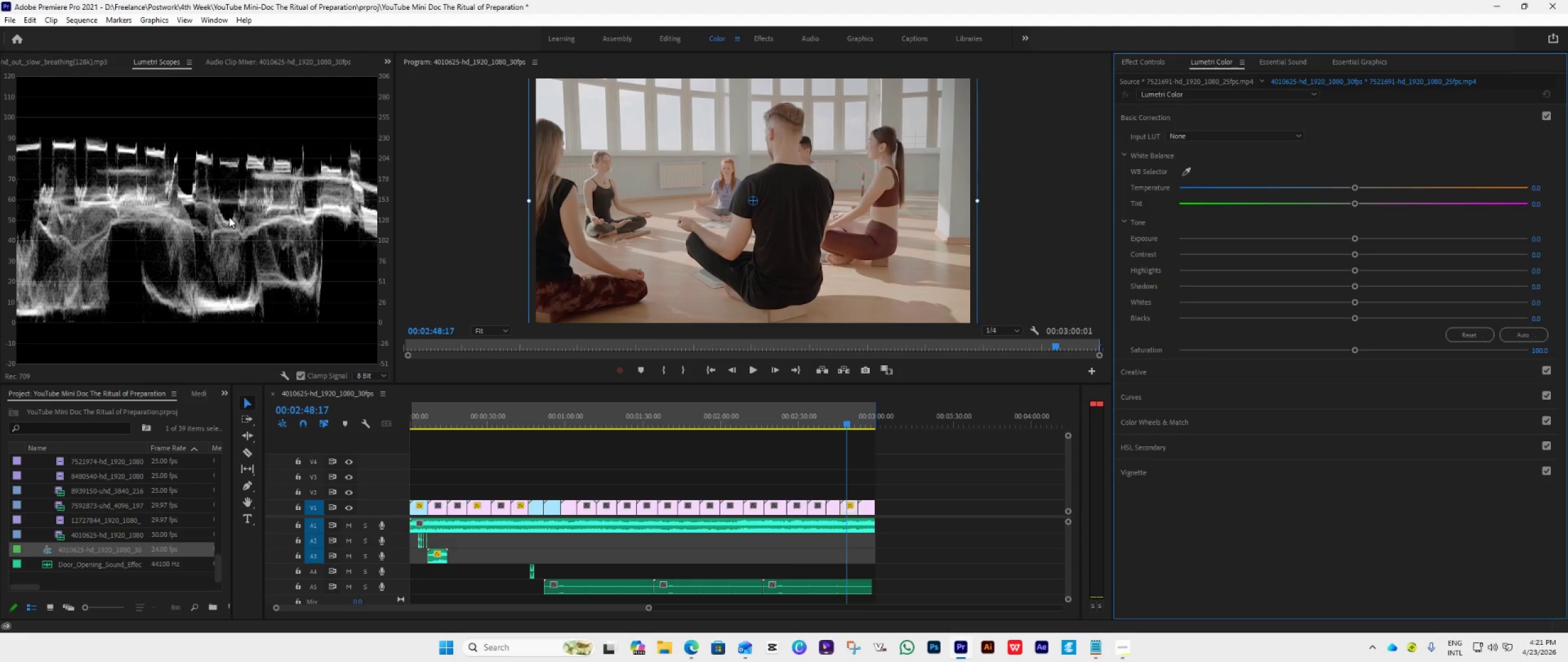 
wait(20.89)
 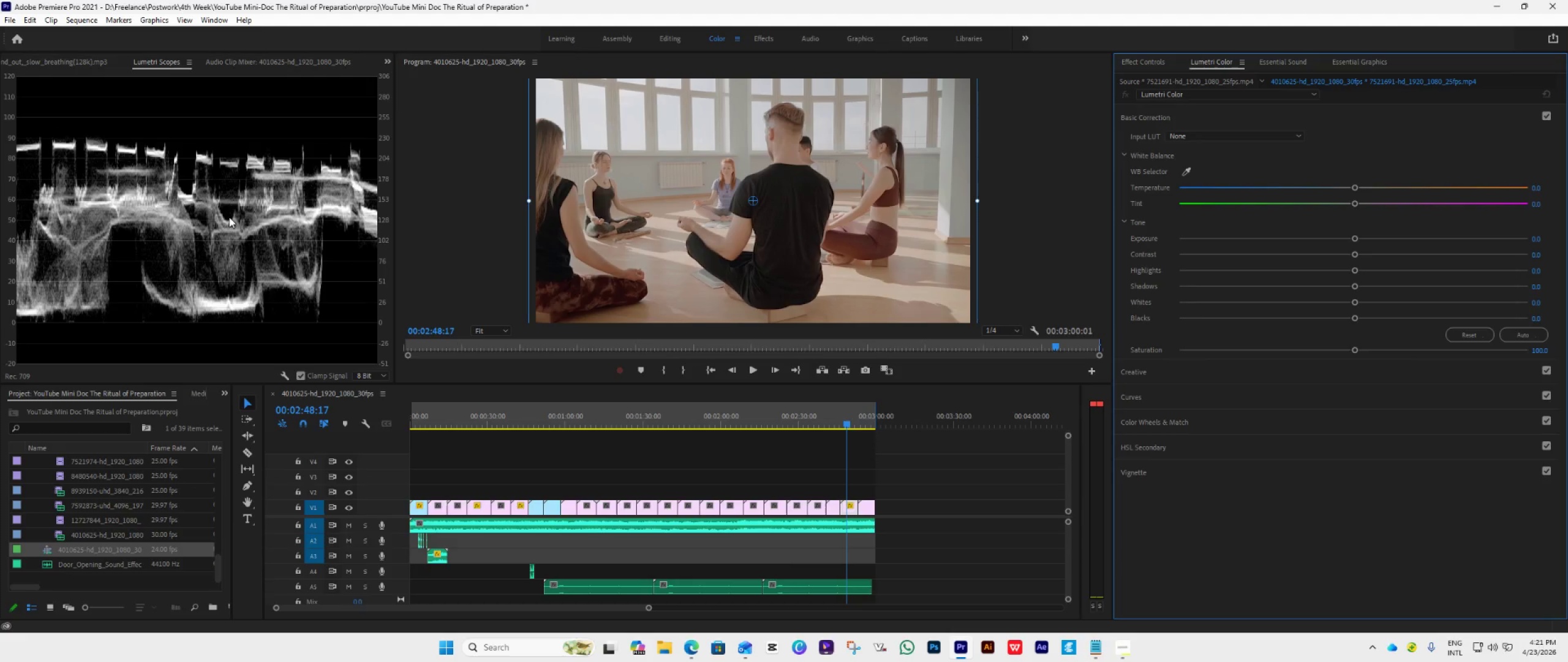 
left_click([891, 372])
 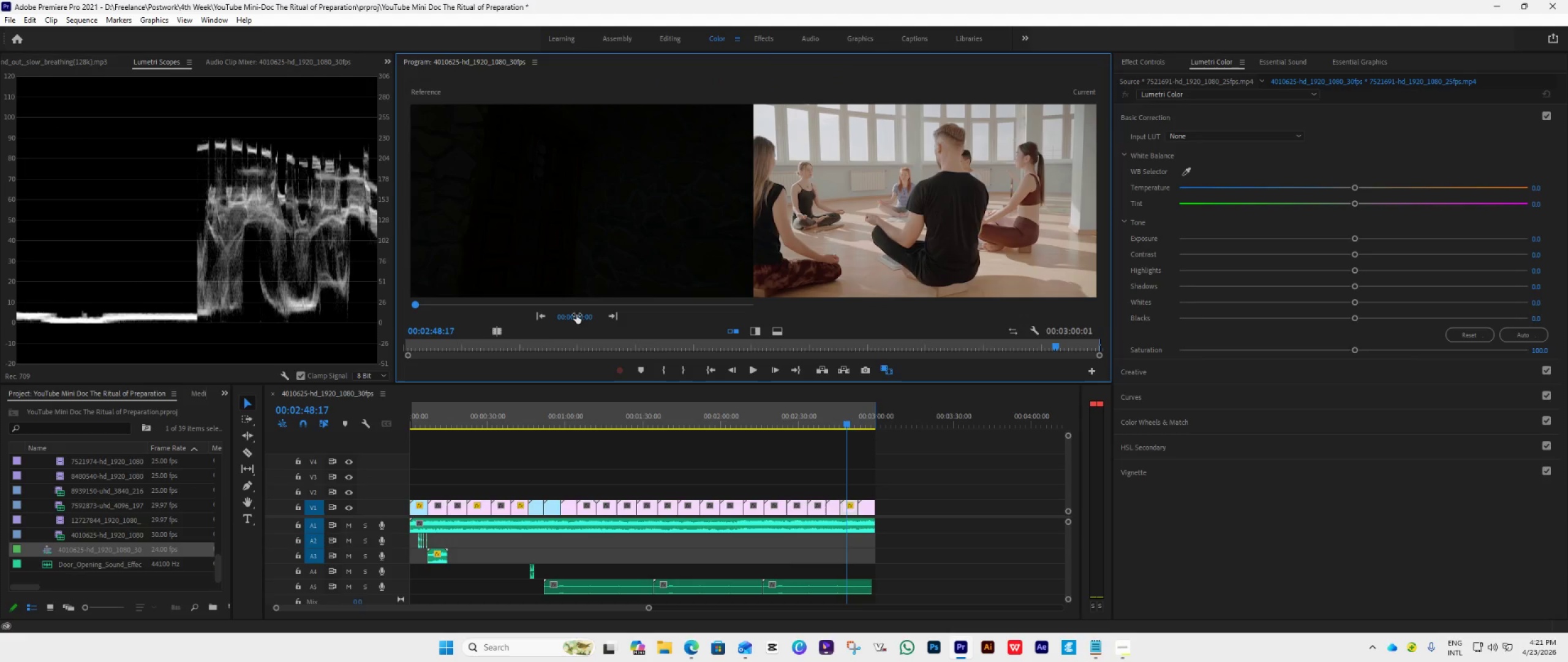 
left_click_drag(start_coordinate=[415, 308], to_coordinate=[727, 371])
 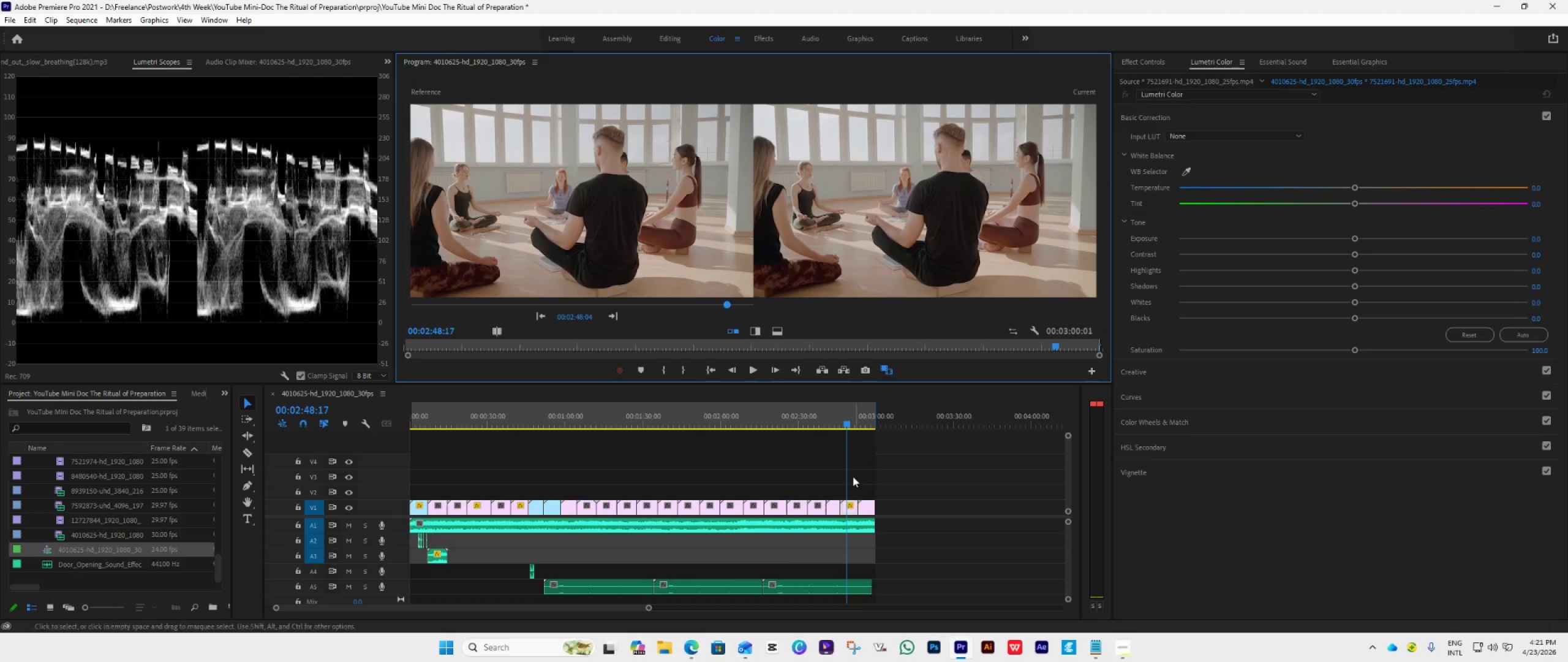 
left_click([810, 423])
 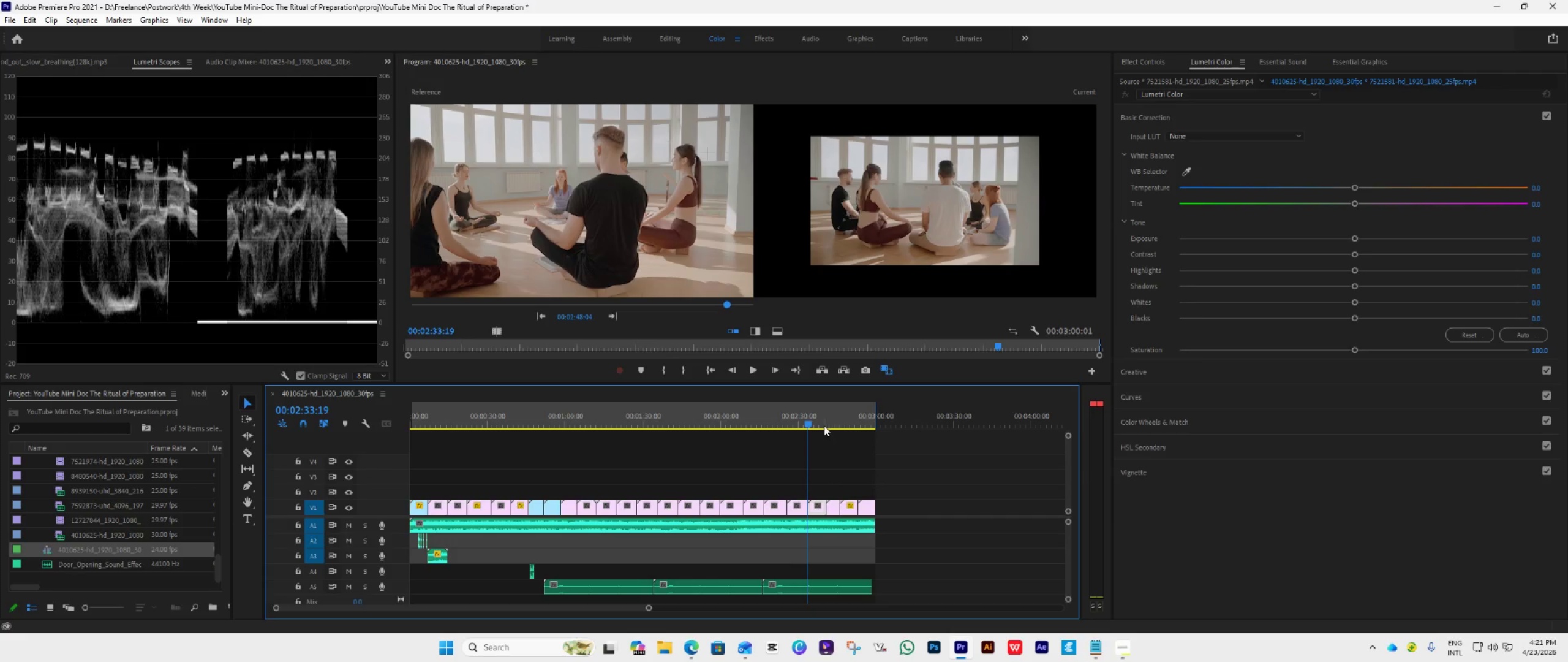 
left_click_drag(start_coordinate=[807, 422], to_coordinate=[813, 427])
 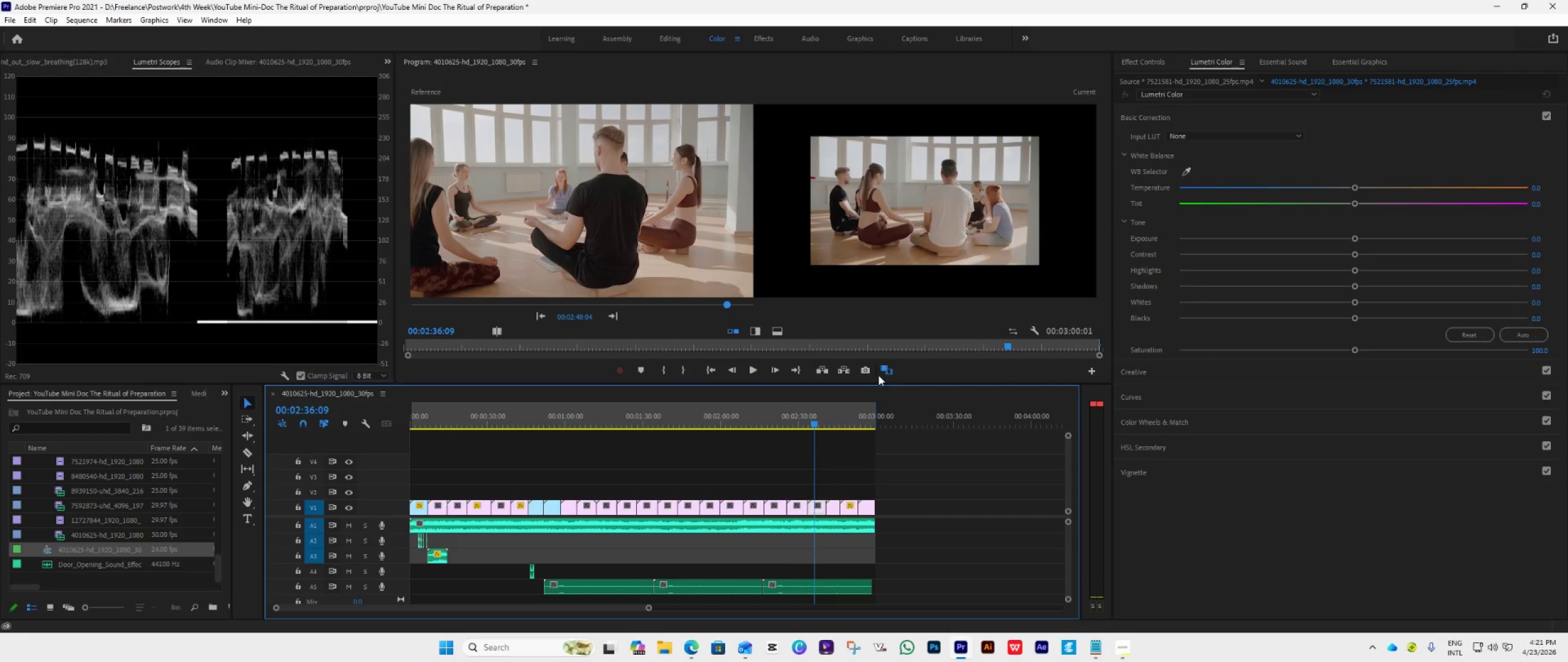 
left_click([880, 374])
 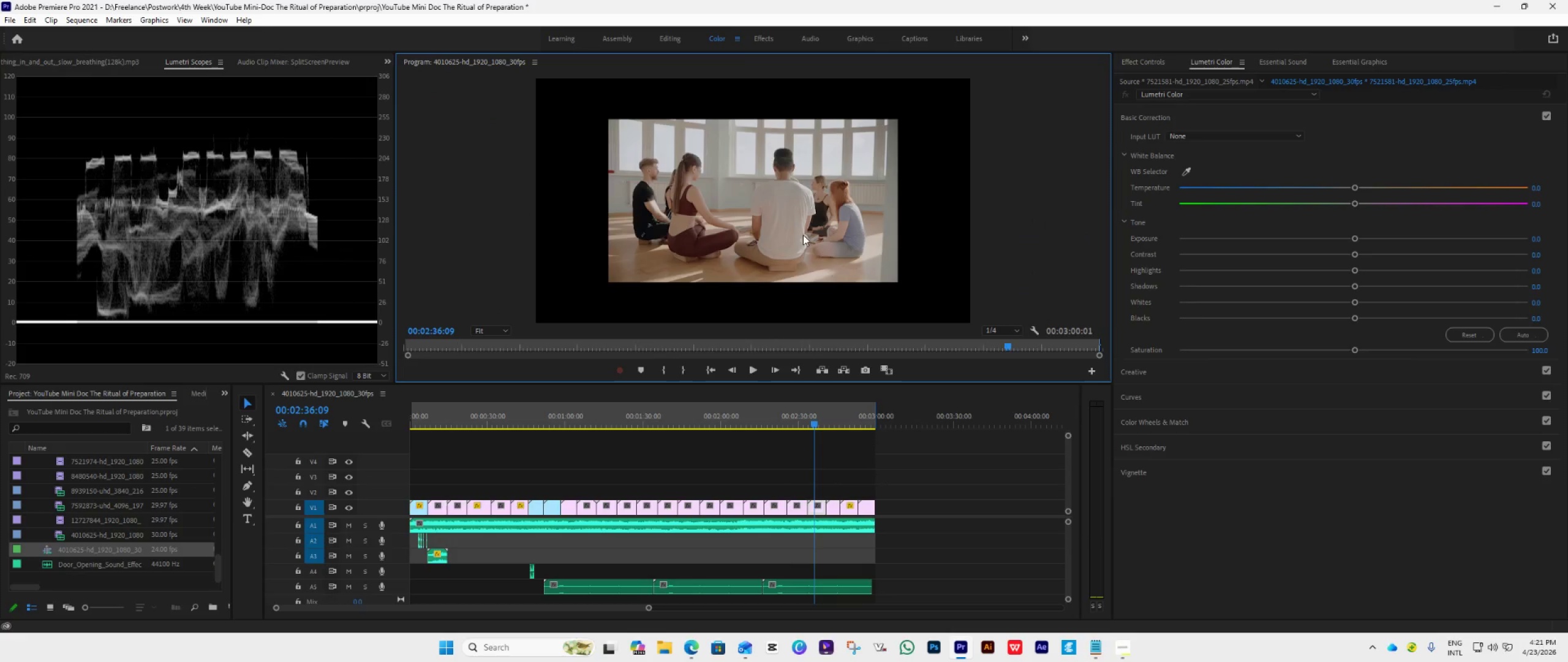 
double_click([803, 235])
 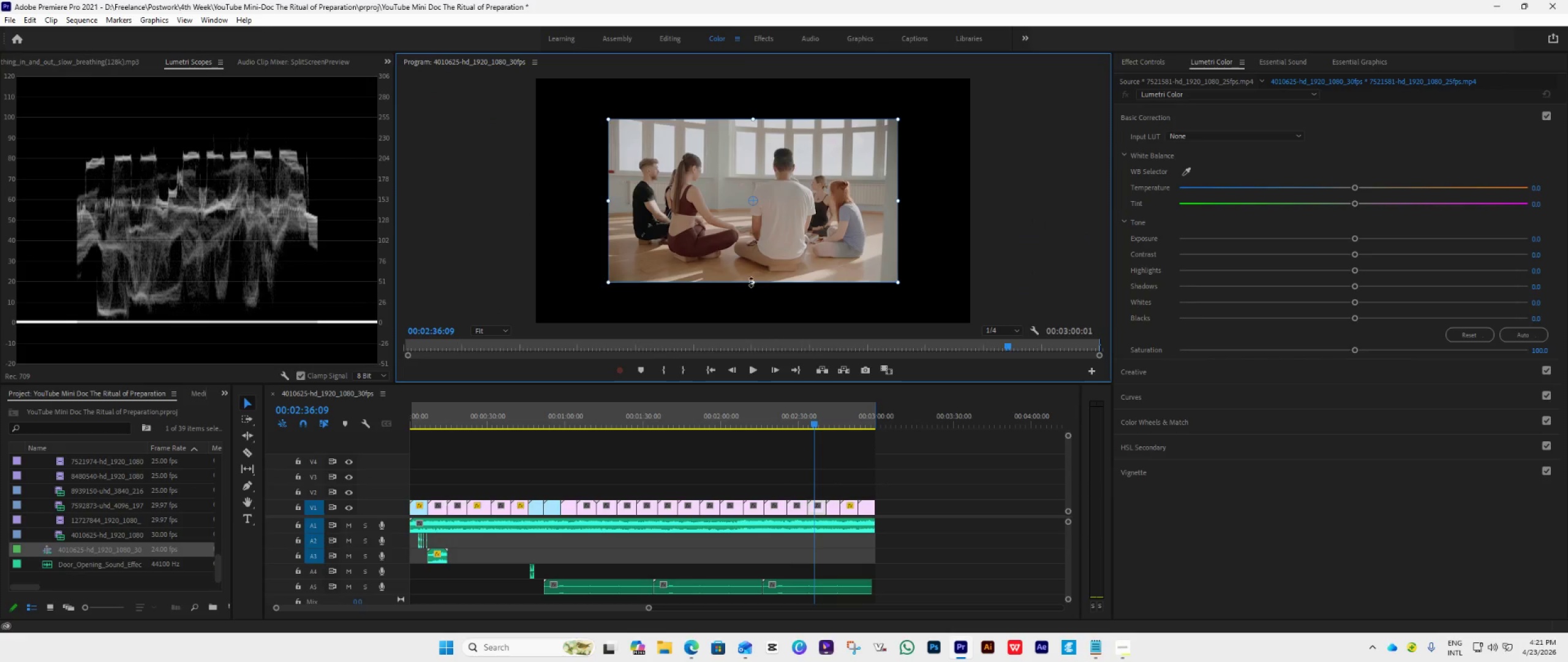 
left_click_drag(start_coordinate=[751, 282], to_coordinate=[755, 327])
 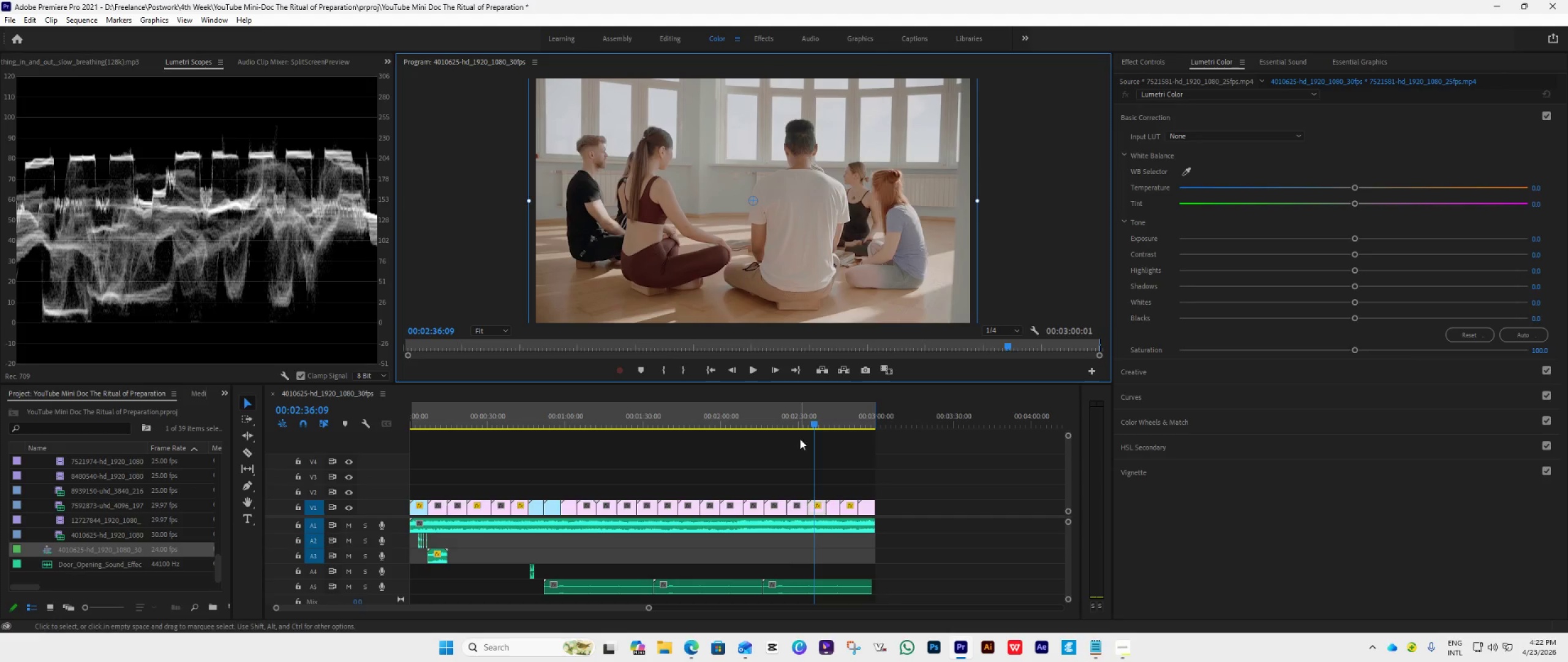 
left_click([796, 415])
 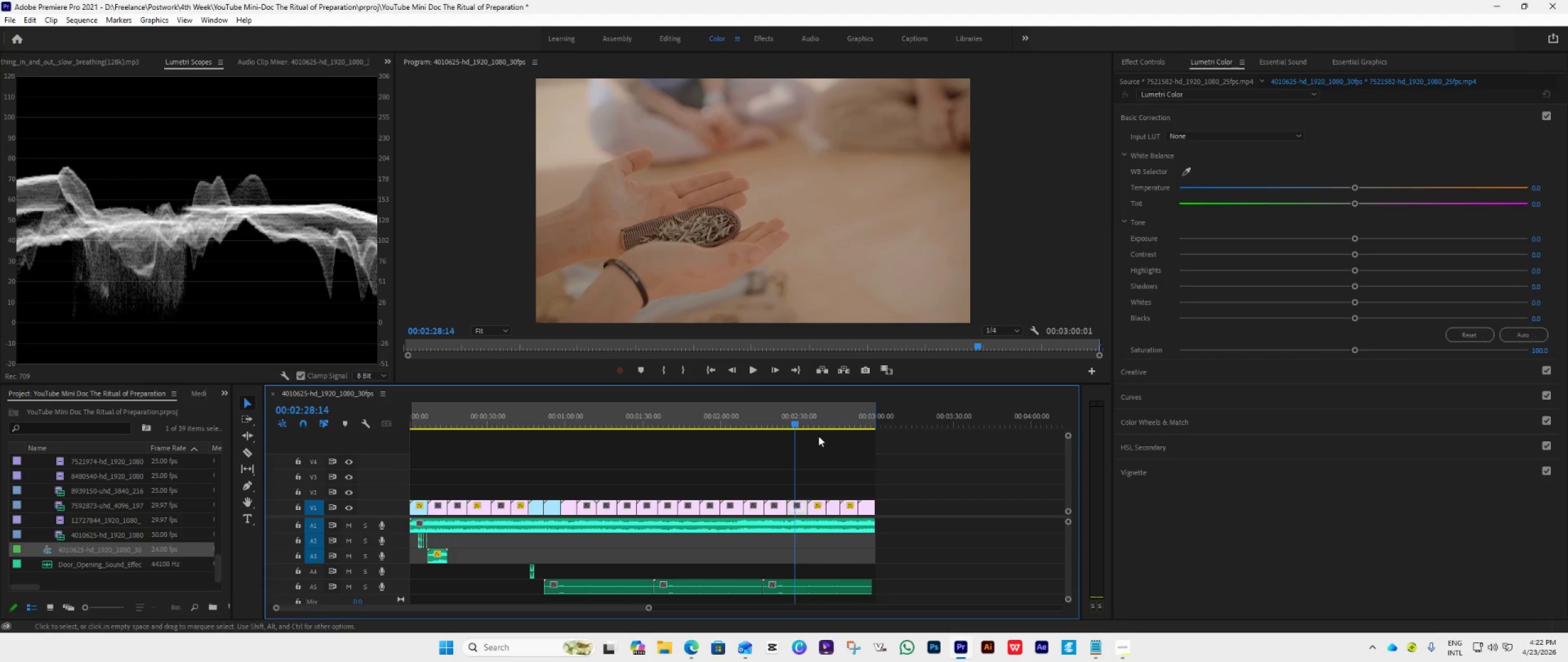 
left_click([845, 421])
 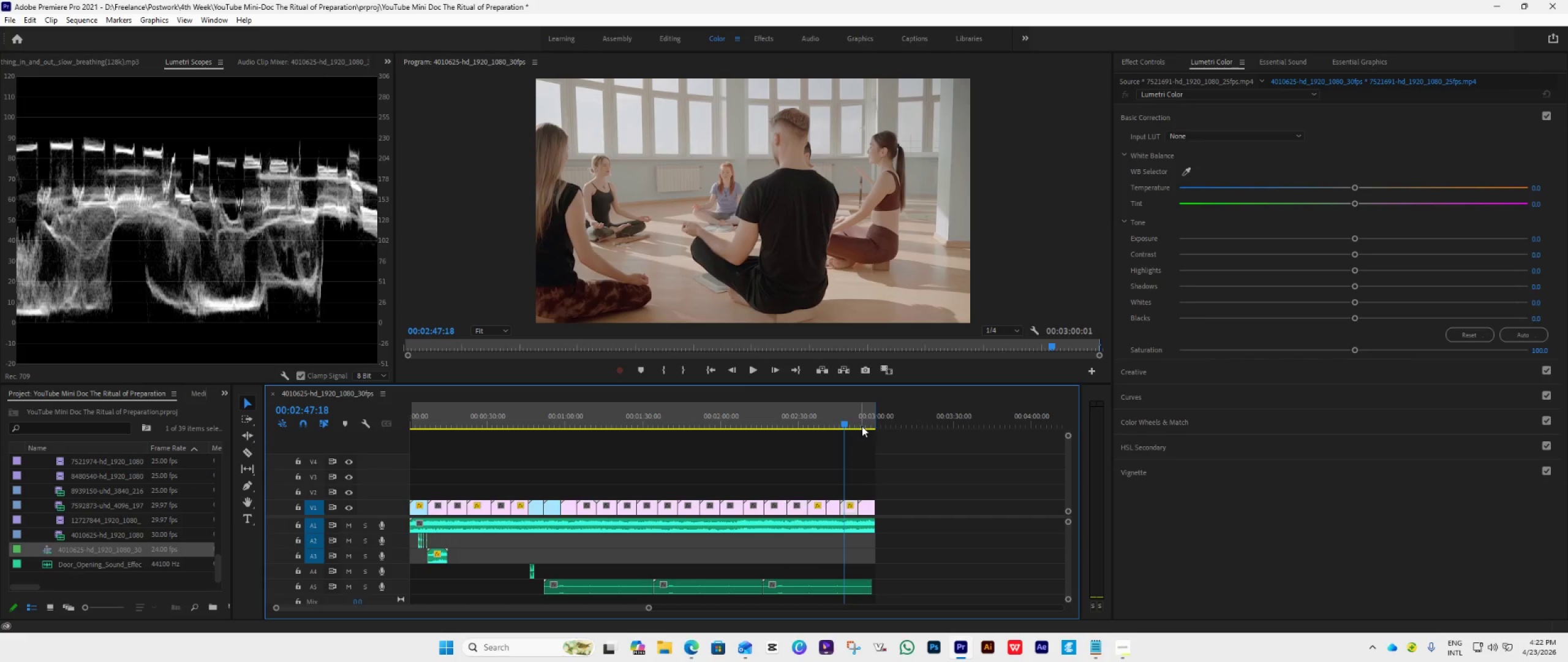 
left_click([864, 422])
 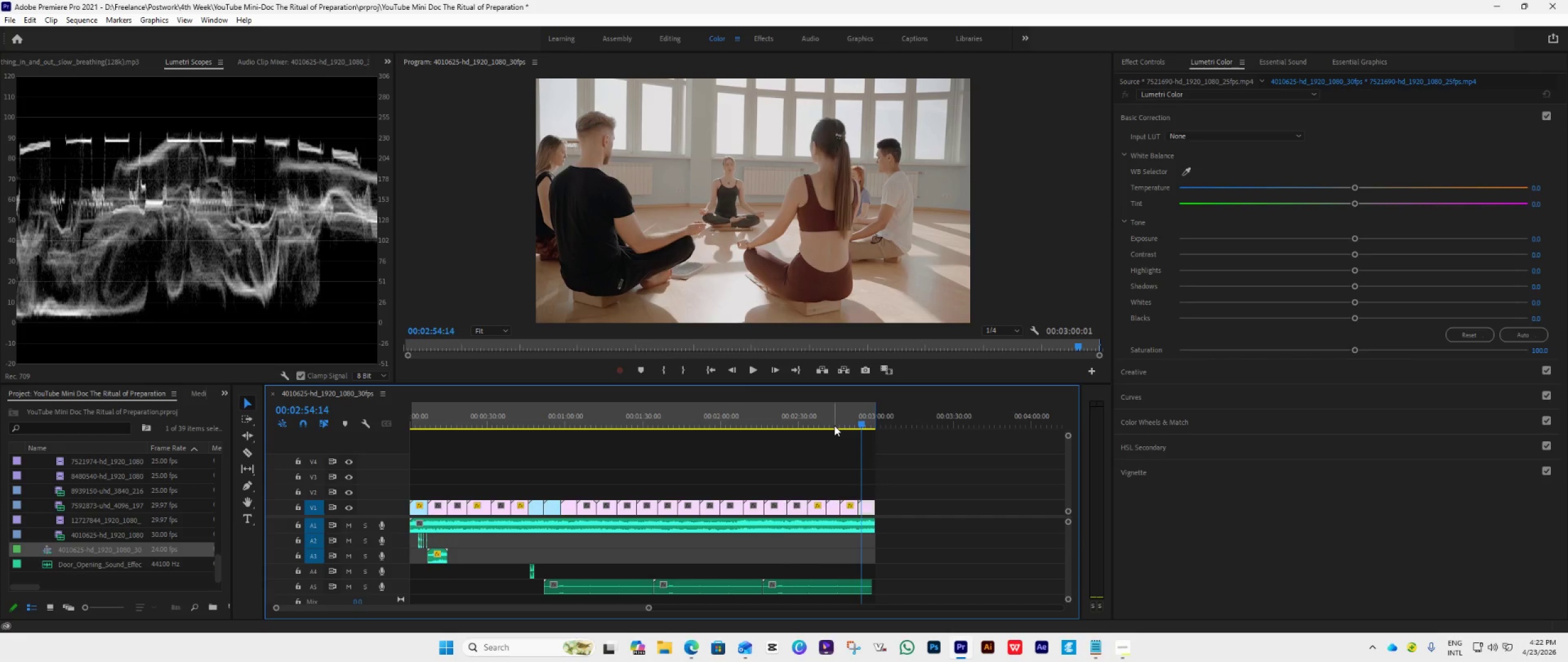 
left_click([805, 414])
 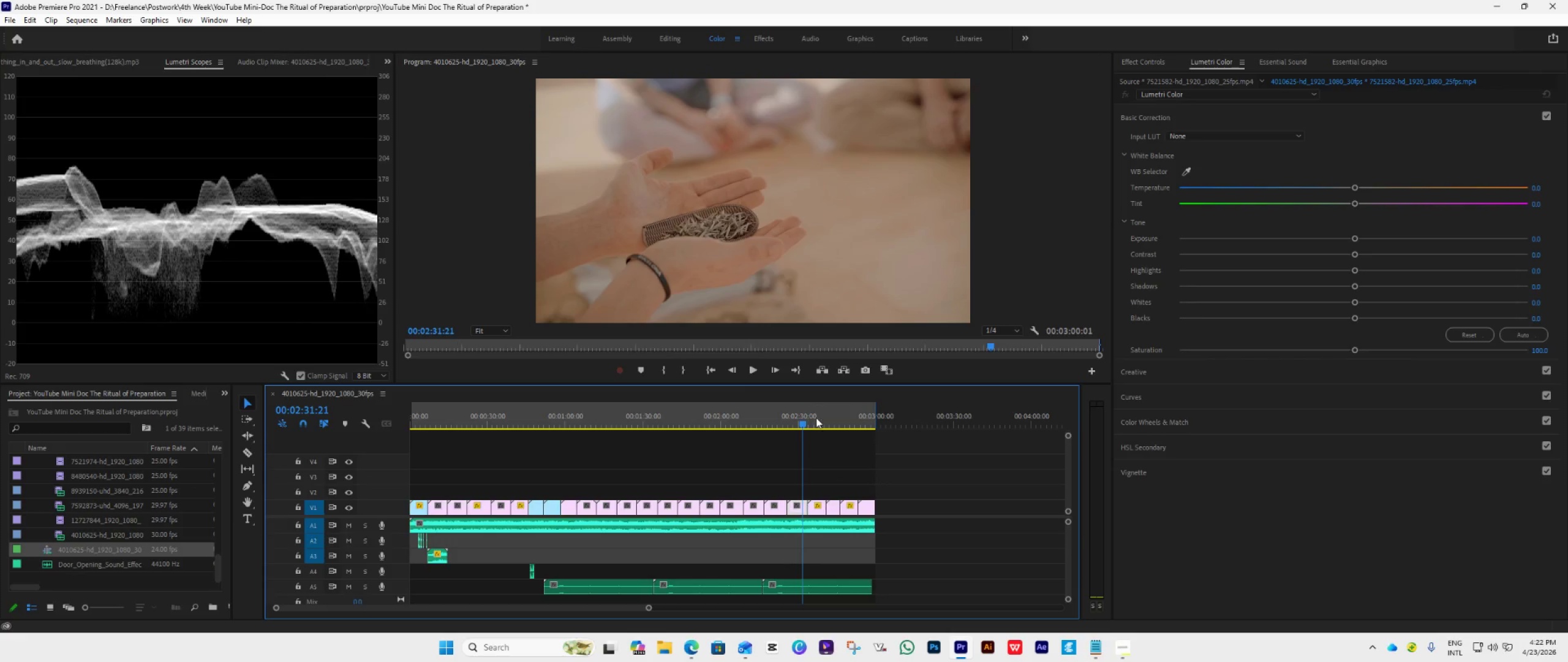 
left_click([829, 417])
 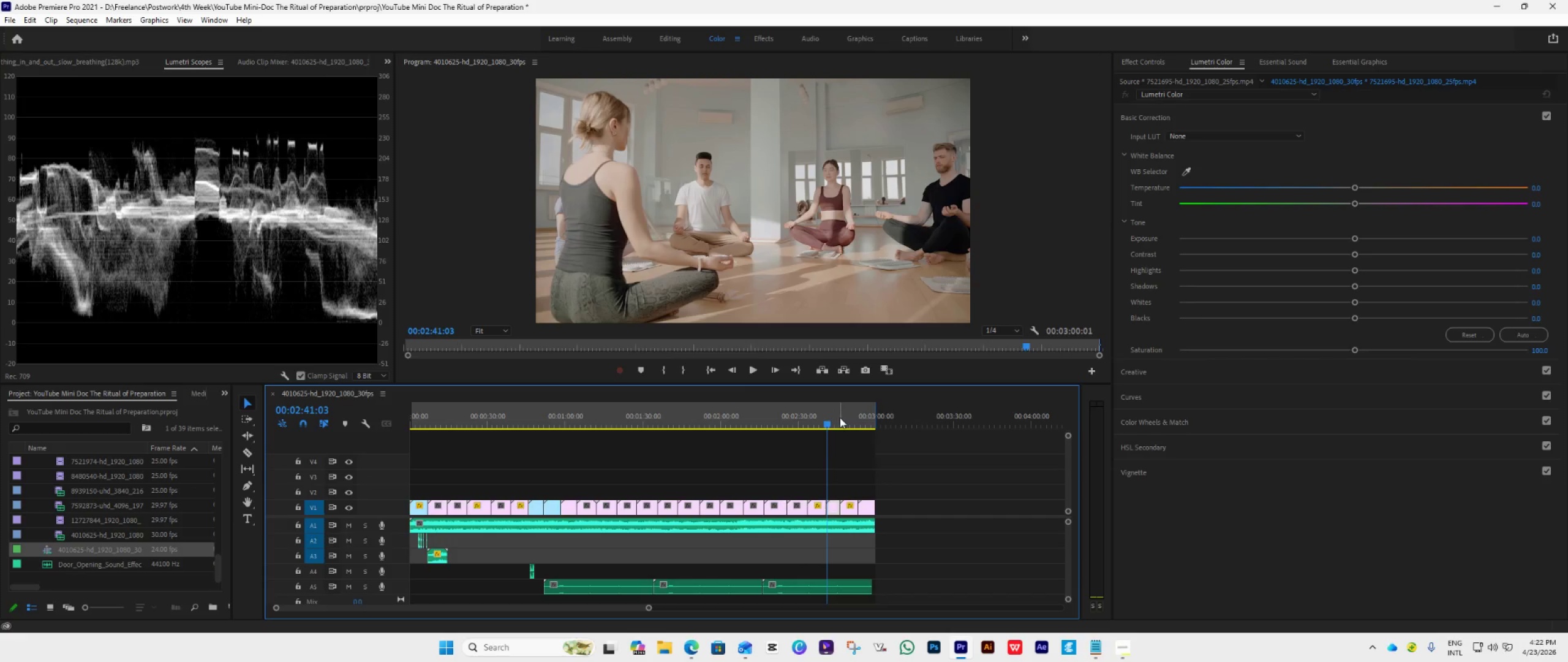 
left_click([840, 417])
 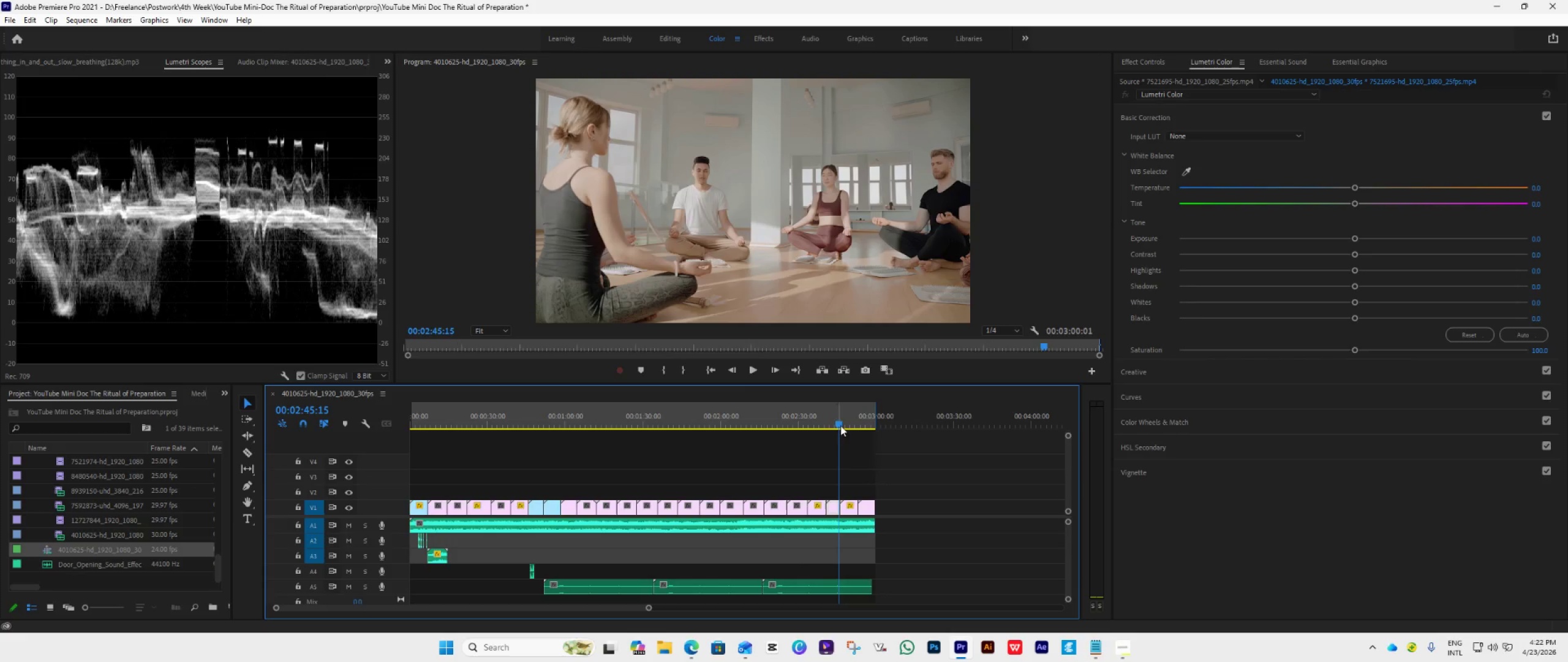 
left_click([848, 424])
 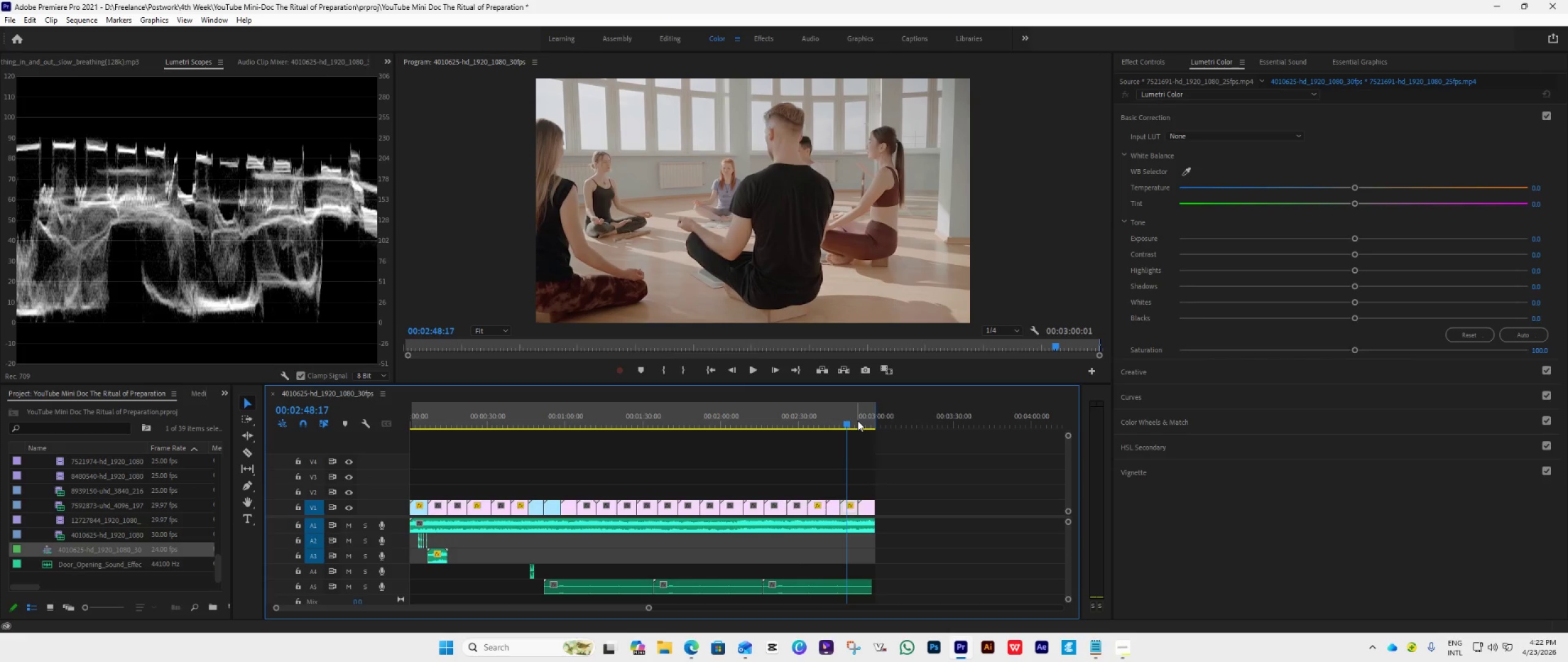 
left_click([858, 420])
 